 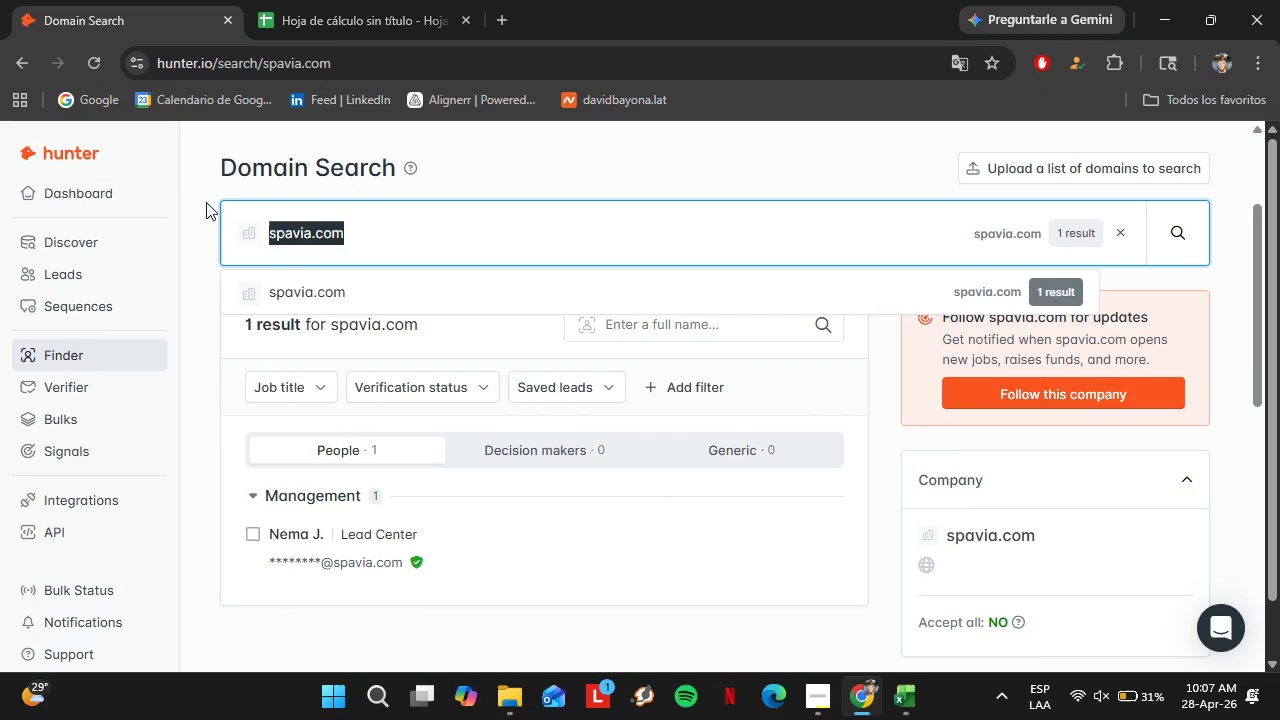 
key(Control+C)
 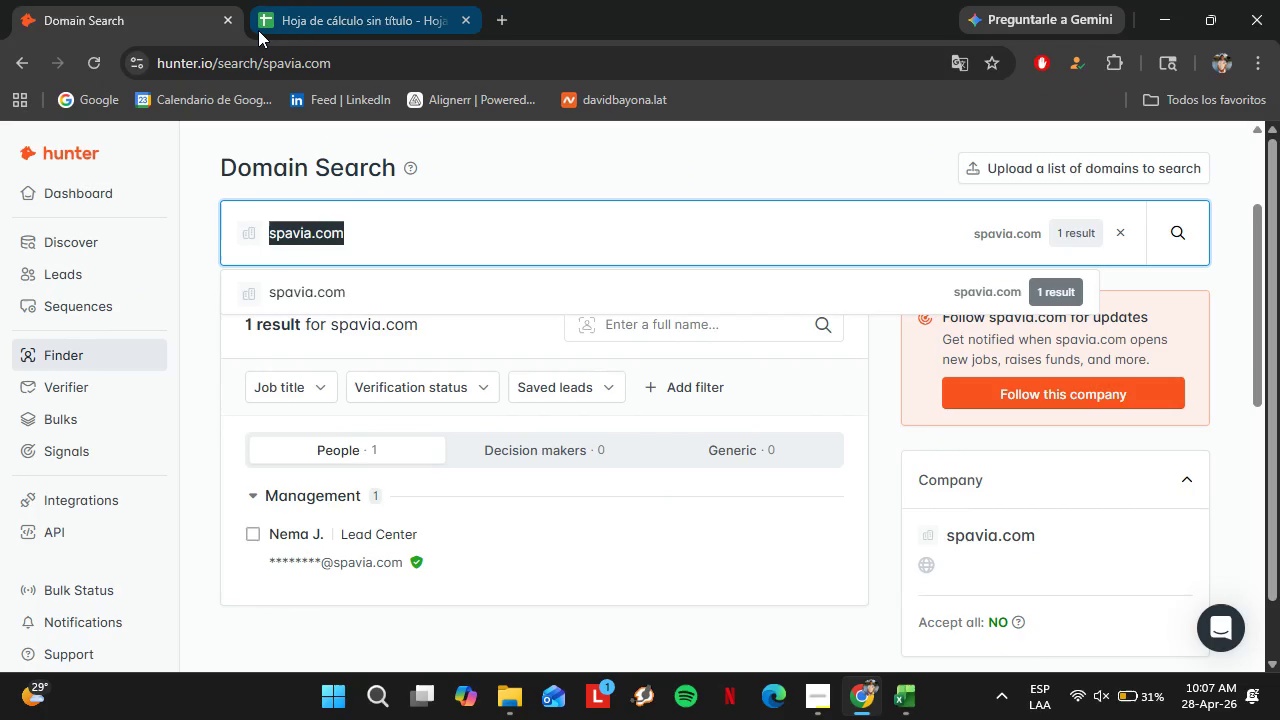 
left_click([262, 12])
 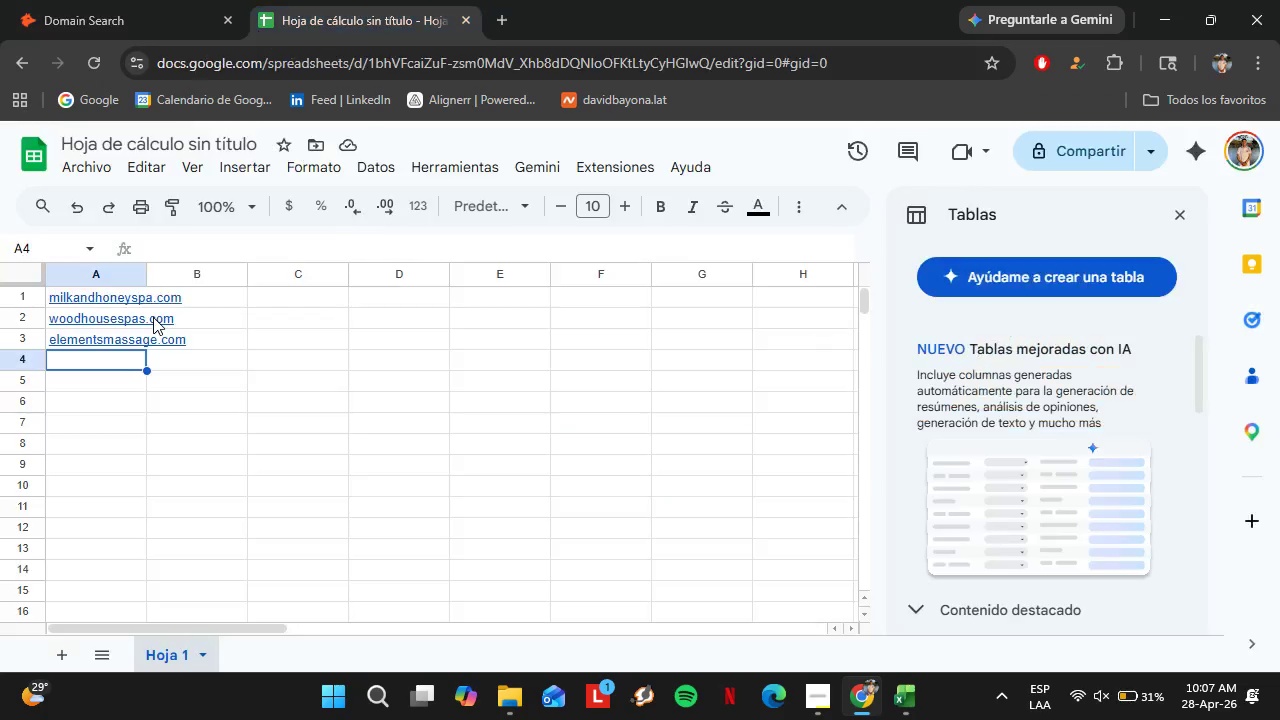 
key(Control+Shift+V)
 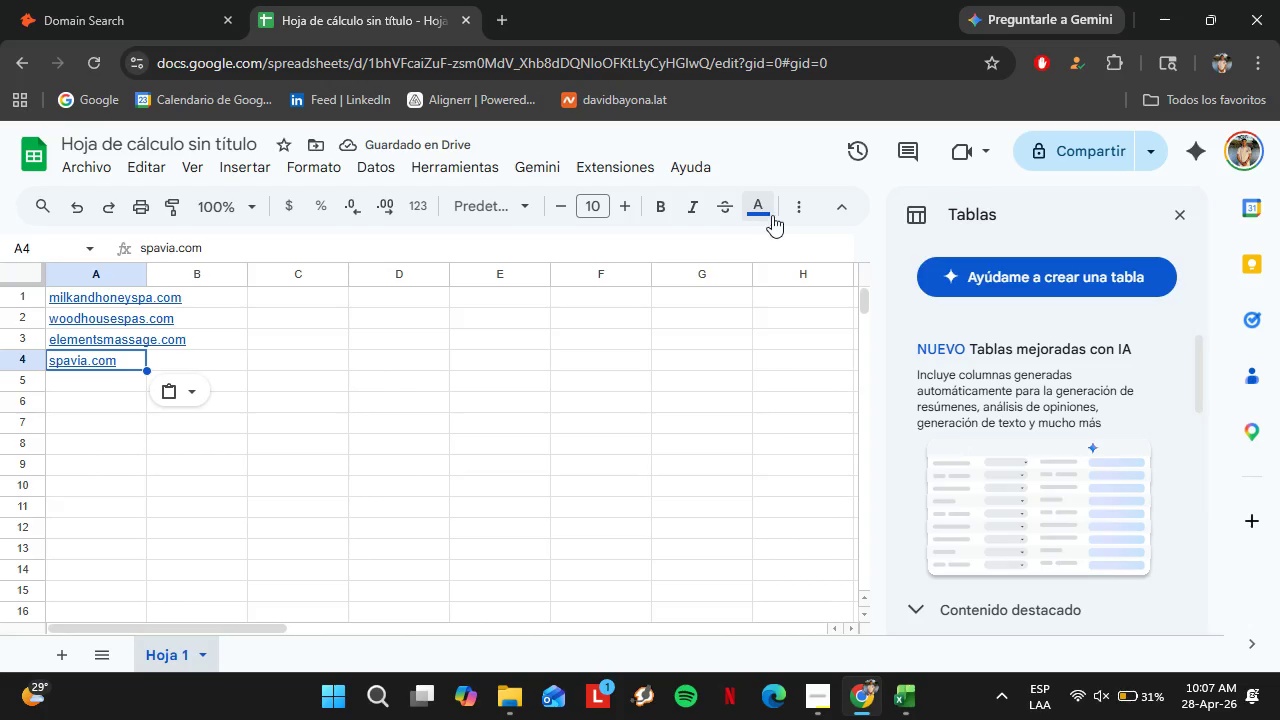 
wait(5.28)
 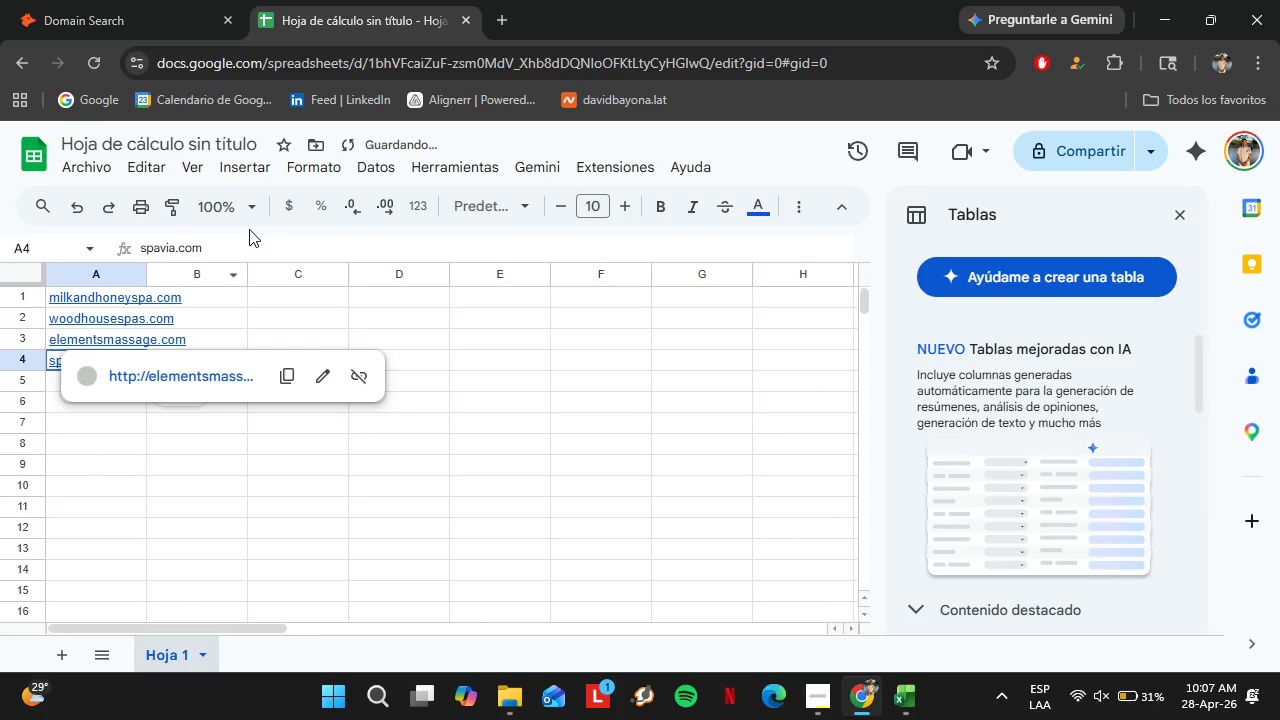 
left_click([790, 212])
 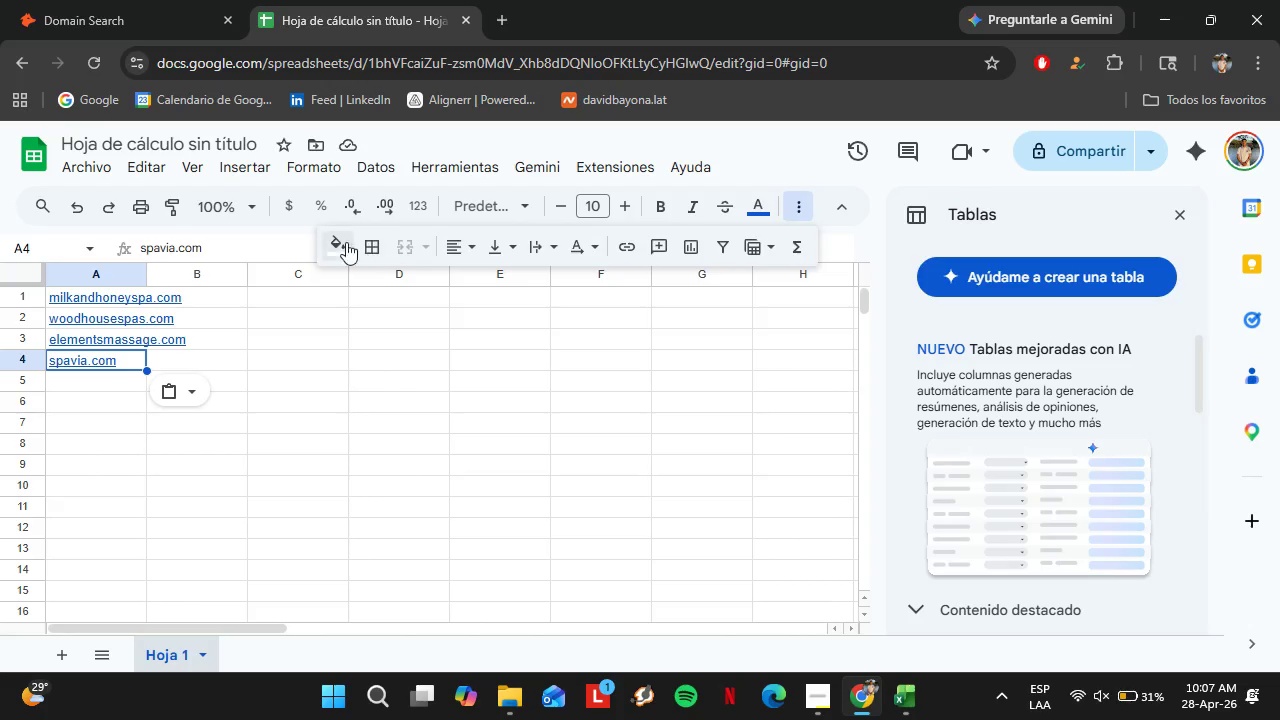 
left_click([342, 241])
 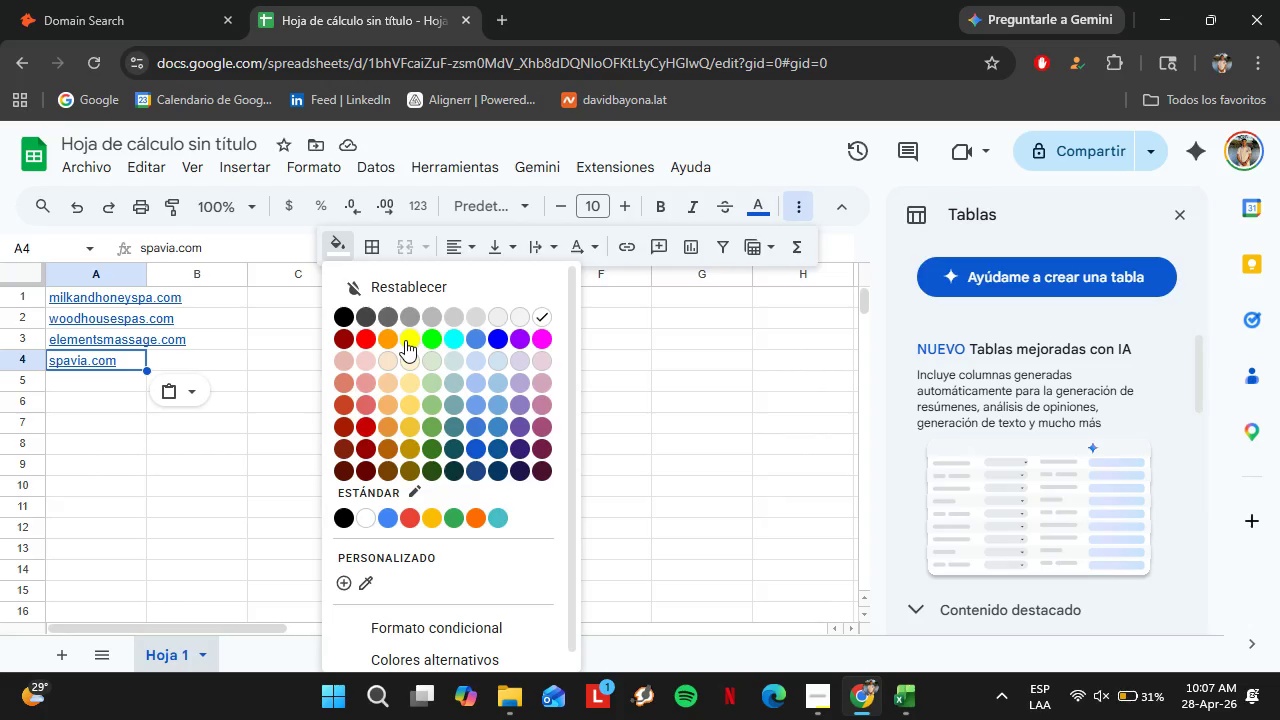 
left_click_drag(start_coordinate=[406, 340], to_coordinate=[412, 343])
 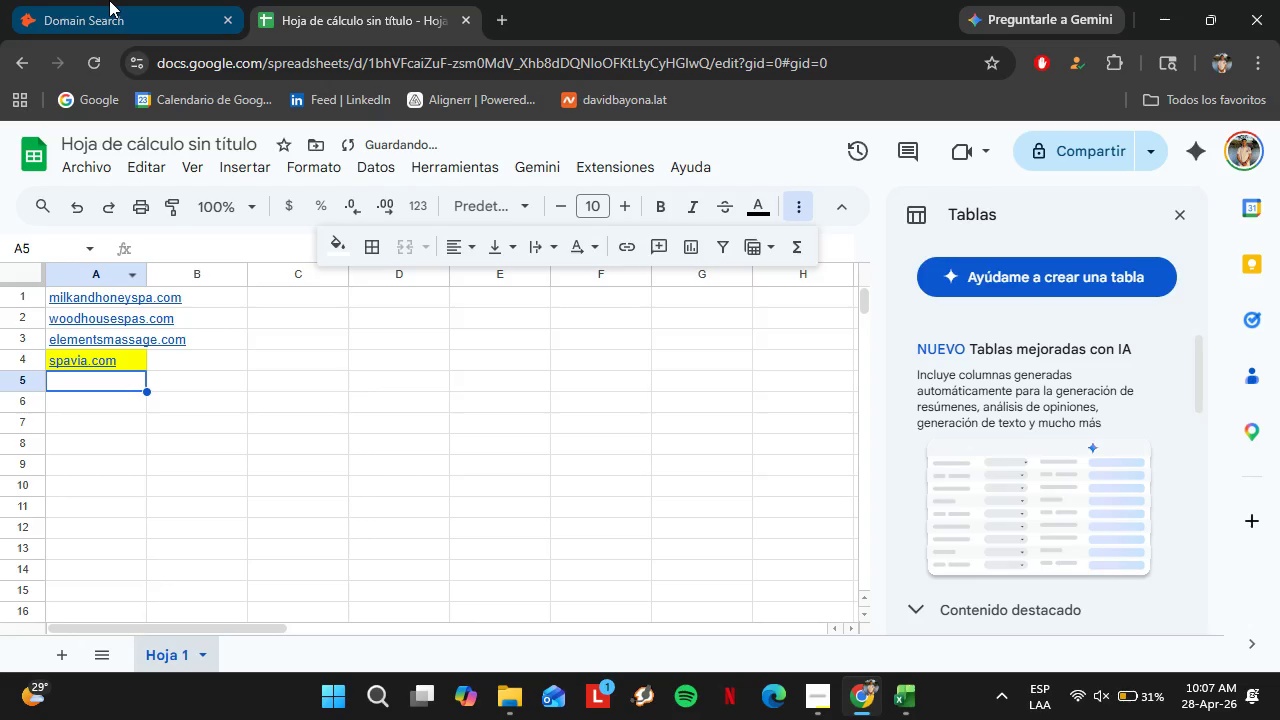 
double_click([109, 0])
 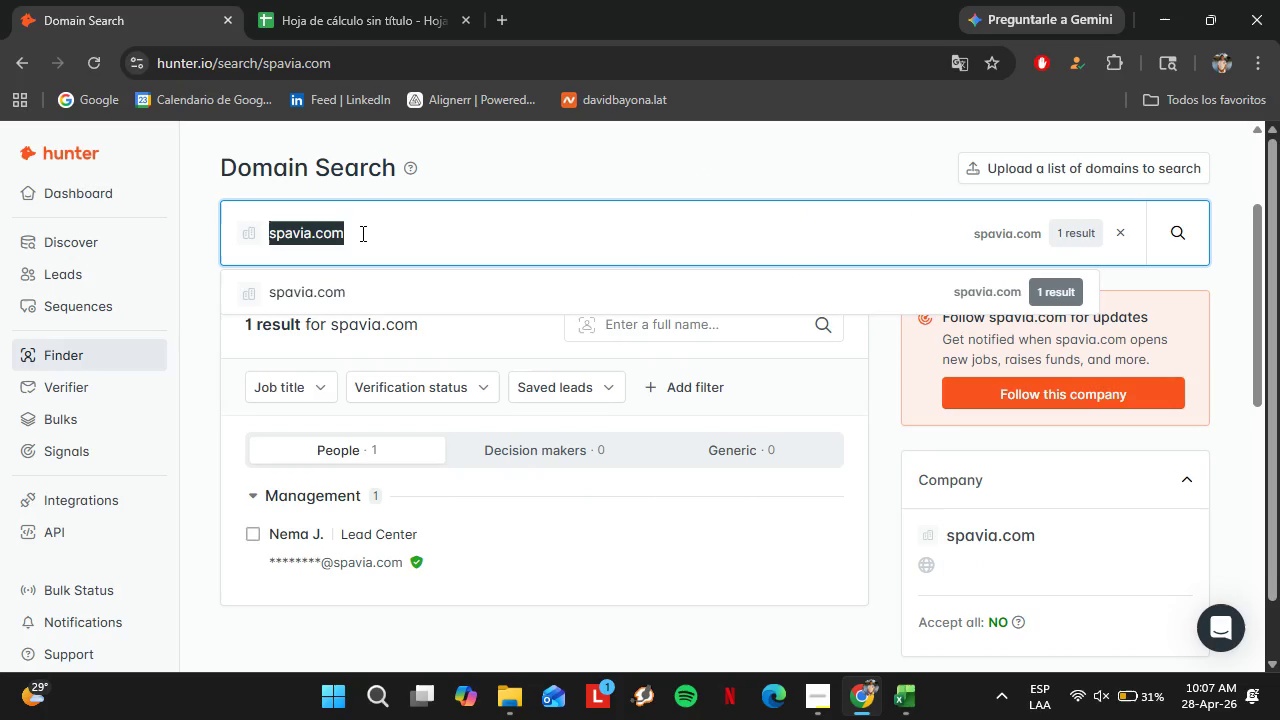 
type(massageheights.com)
 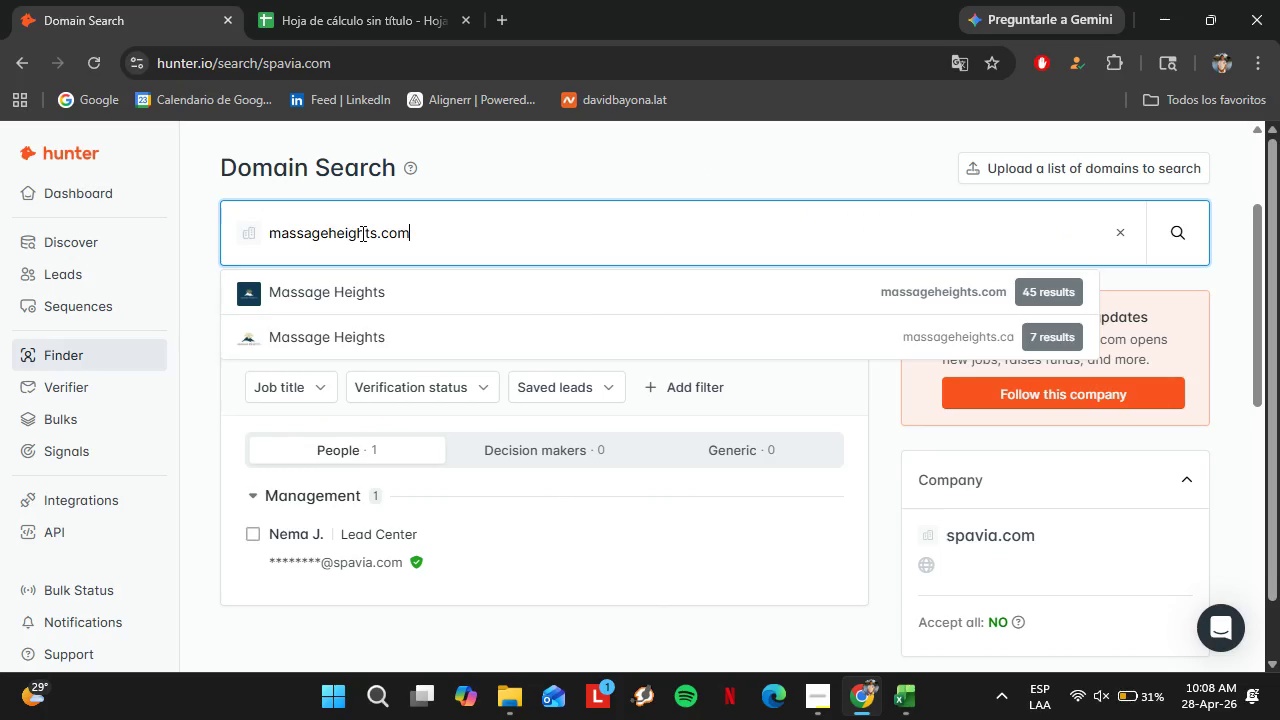 
key(Enter)
 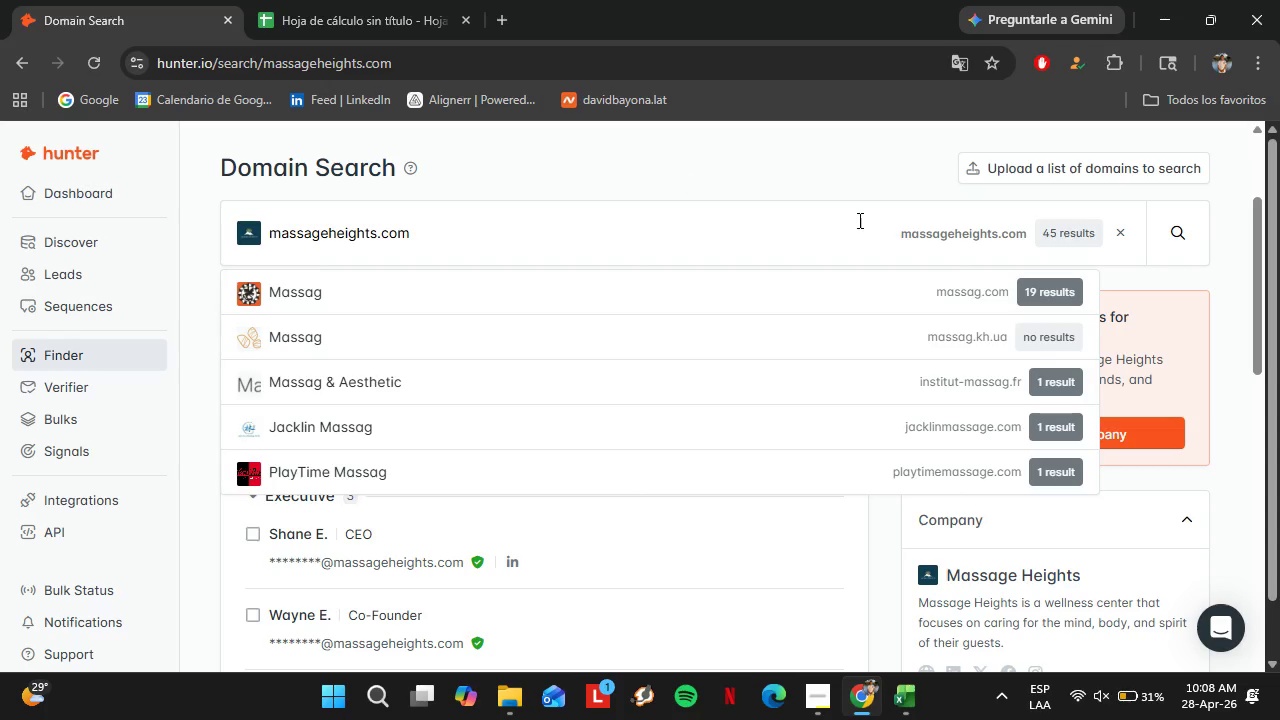 
left_click([714, 229])
 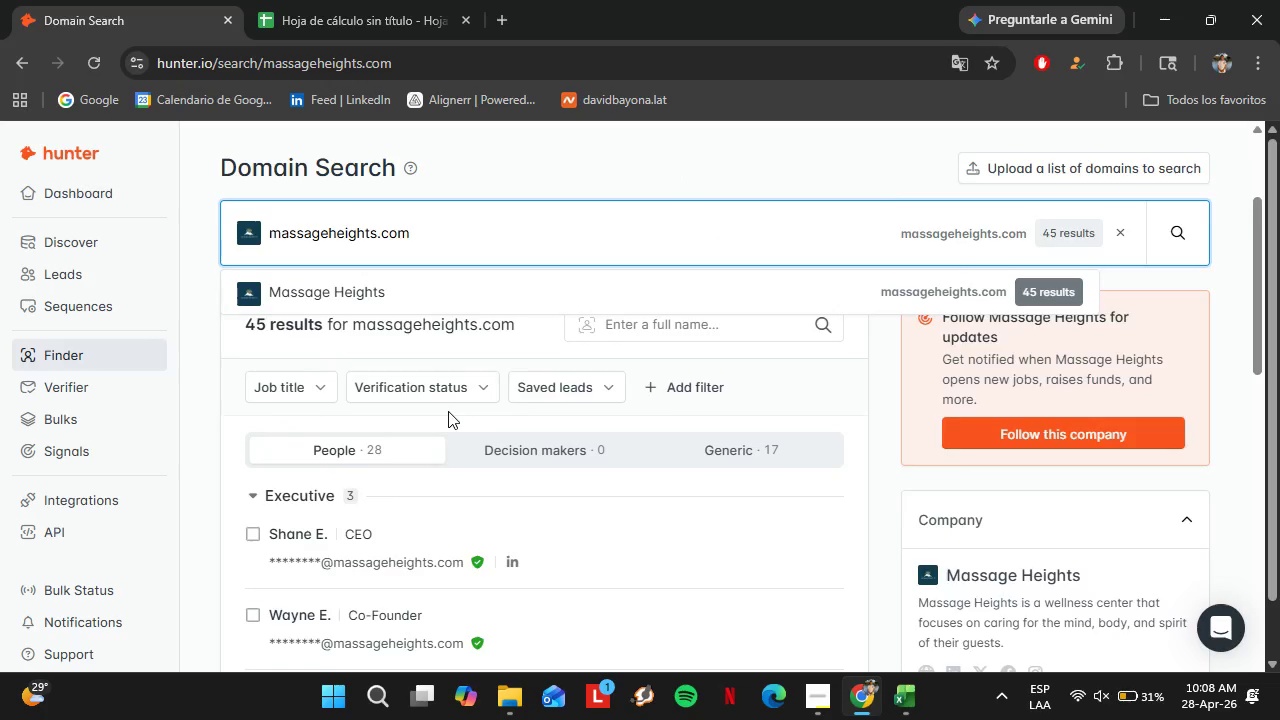 
scroll: coordinate [448, 411], scroll_direction: down, amount: 3.0
 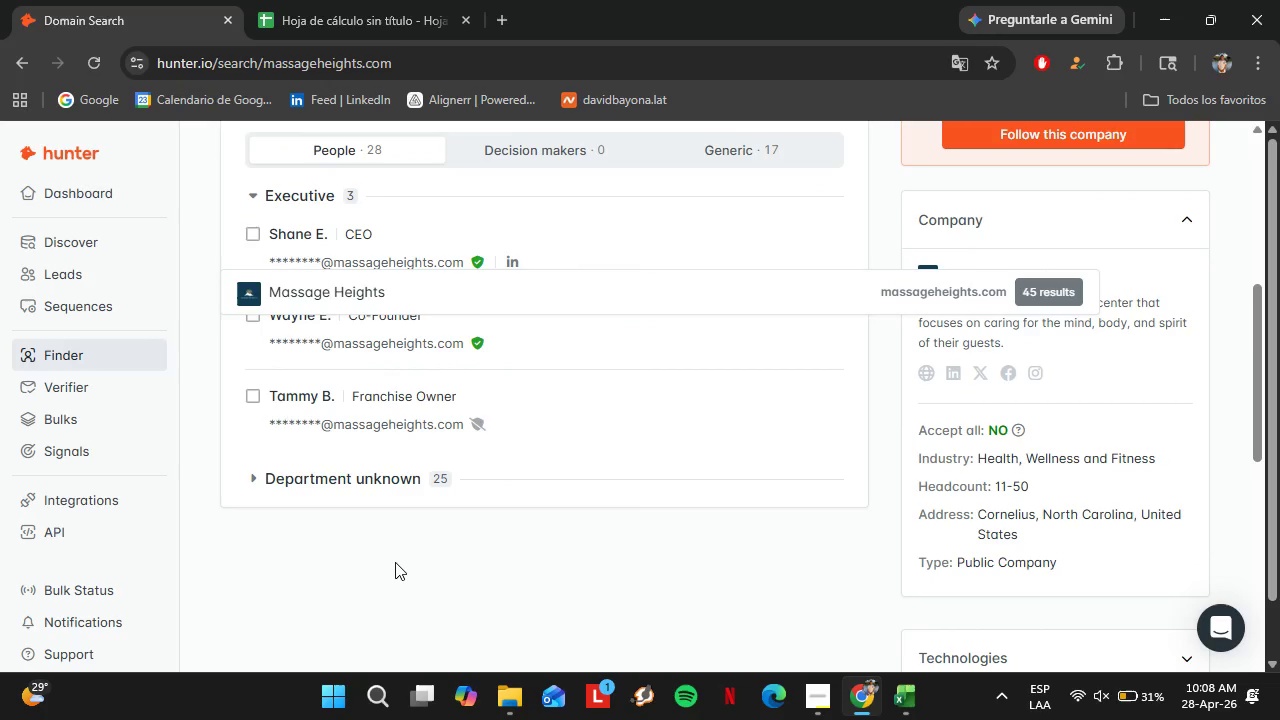 
left_click([395, 562])
 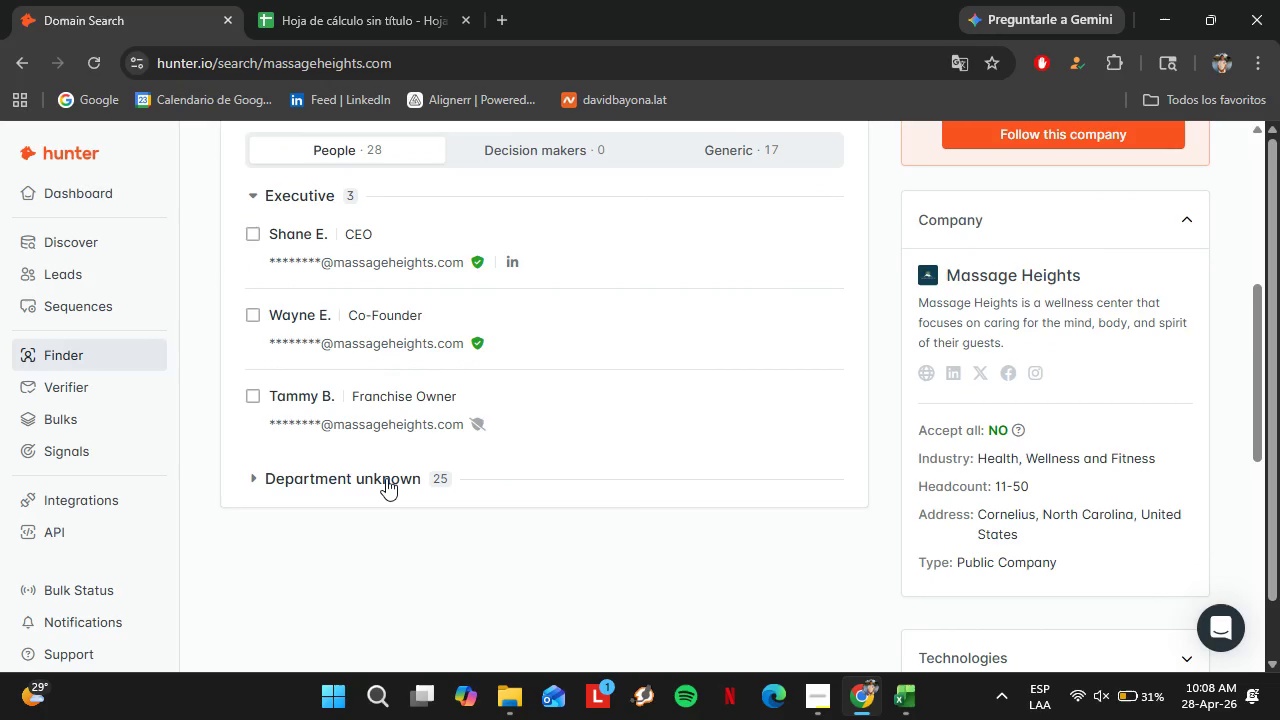 
left_click([386, 478])
 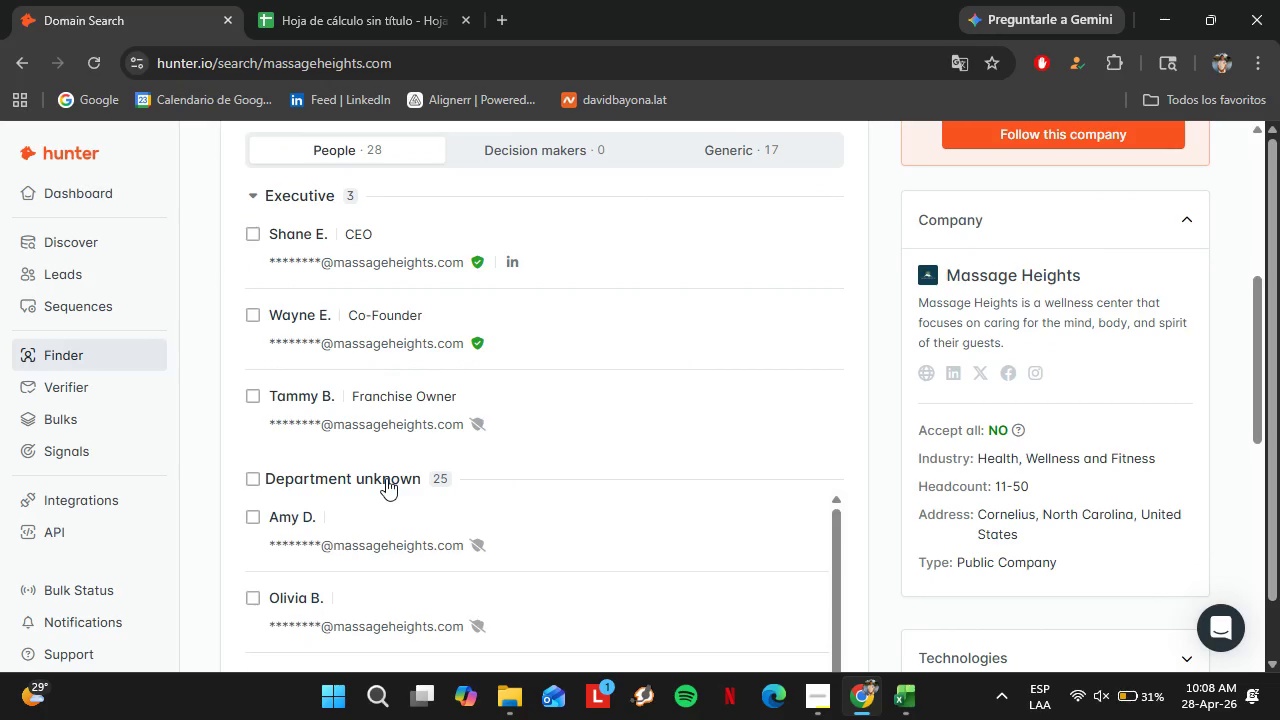 
left_click([386, 478])
 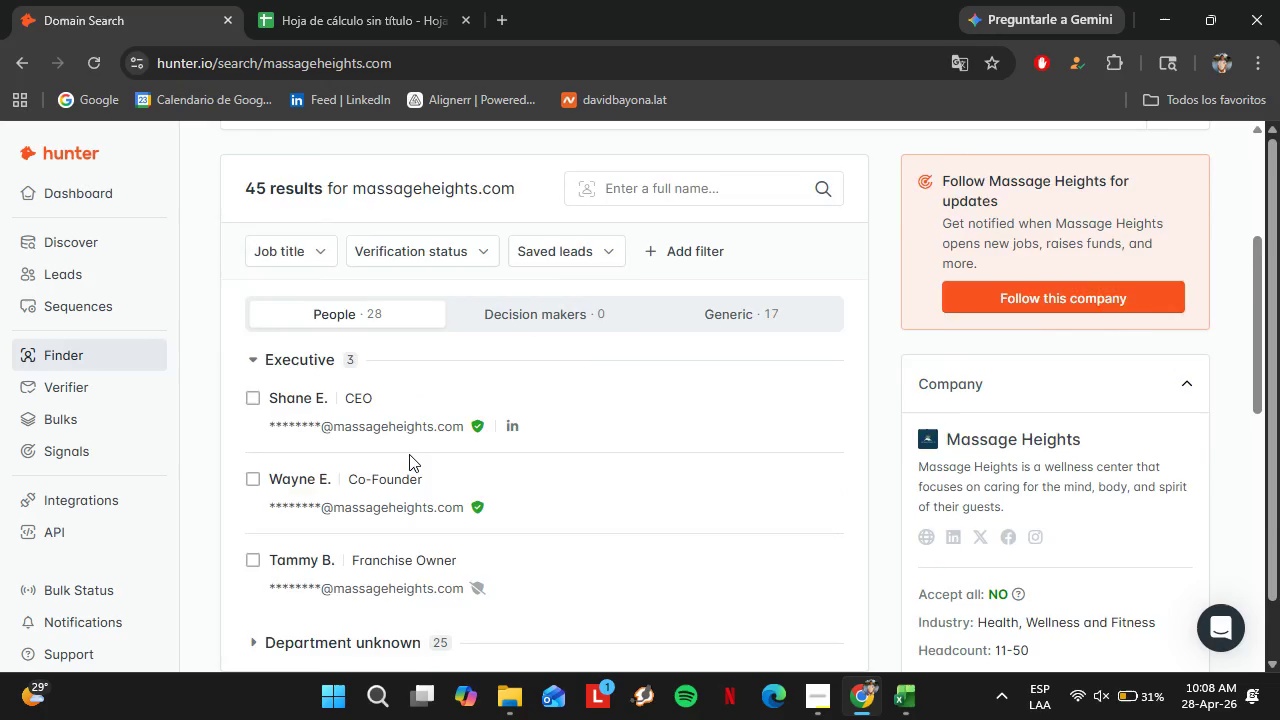 
scroll: coordinate [409, 454], scroll_direction: up, amount: 4.0
 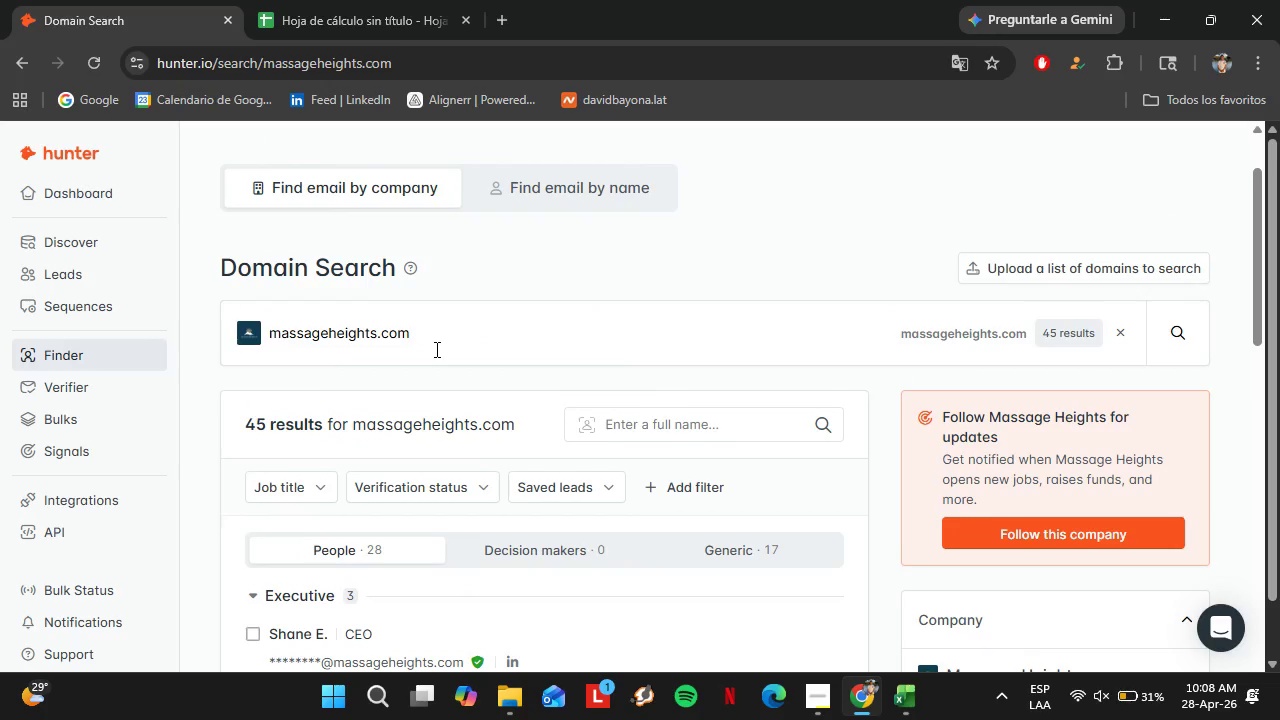 
scroll: coordinate [435, 349], scroll_direction: down, amount: 1.0
 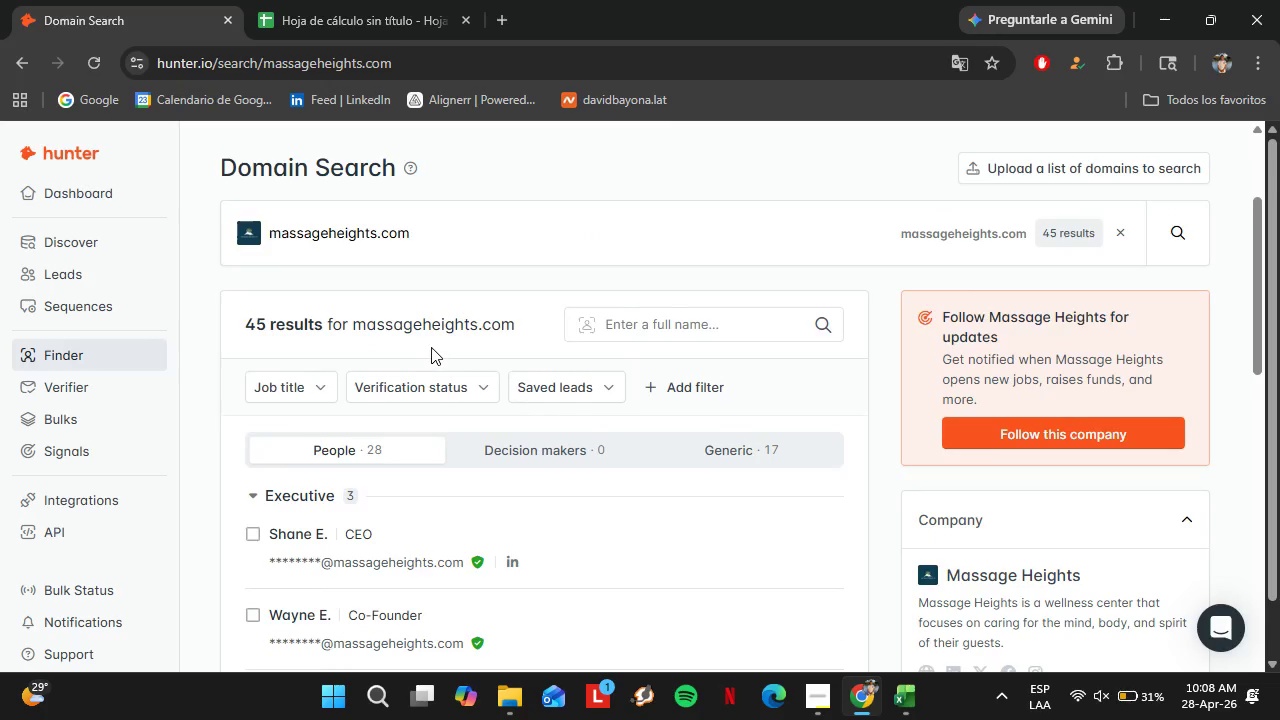 
scroll: coordinate [431, 347], scroll_direction: up, amount: 1.0
 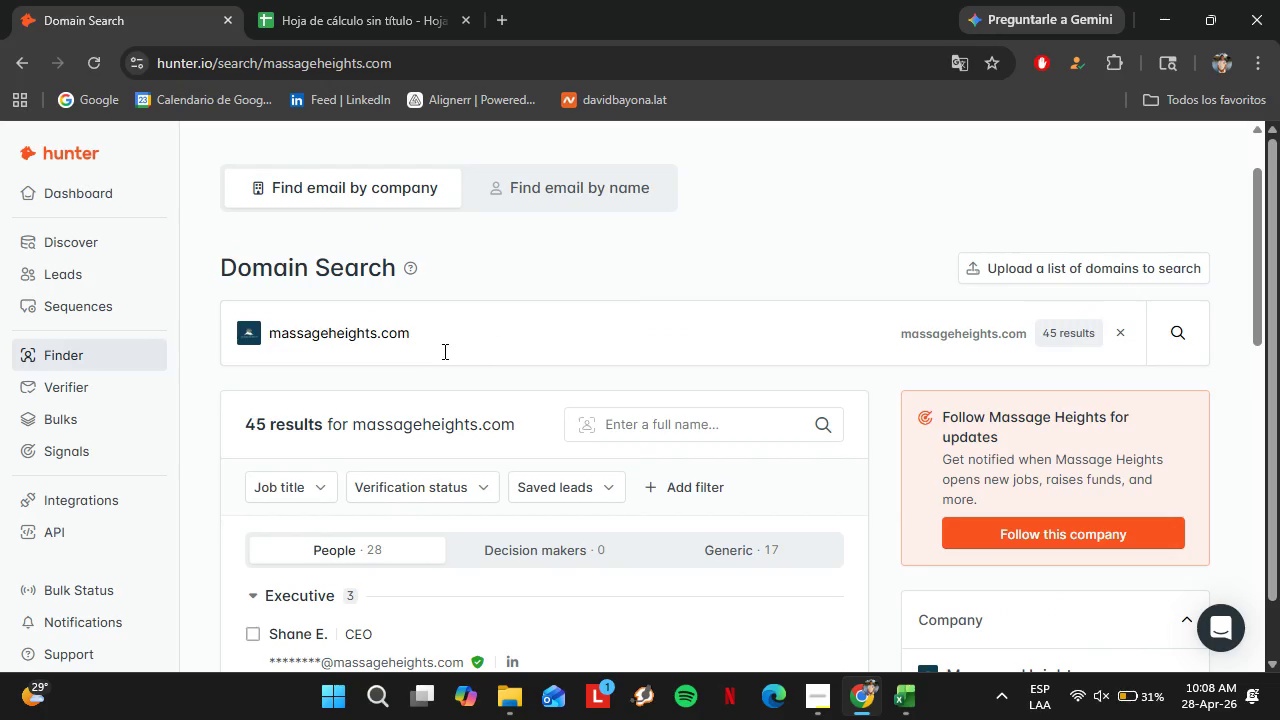 
left_click_drag(start_coordinate=[443, 351], to_coordinate=[245, 297])
 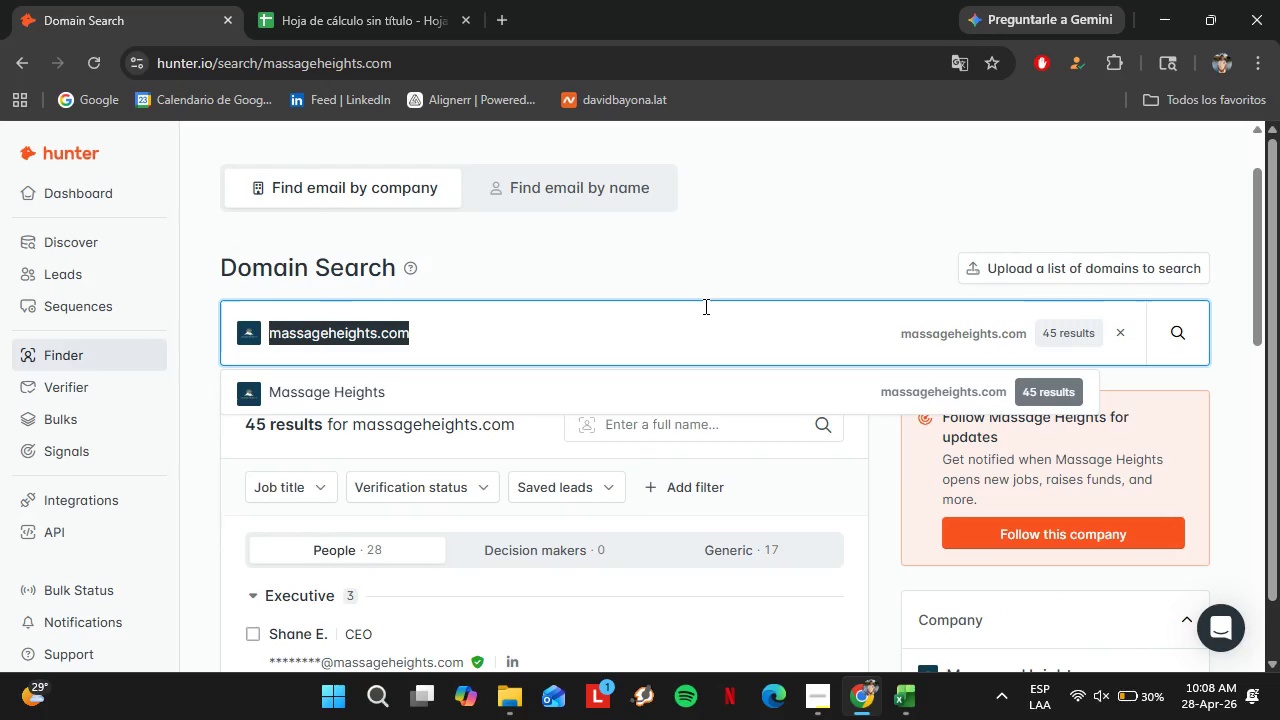 
type(greenwichspa.com)
key(Backspace)
key(Backspace)
key(Backspace)
 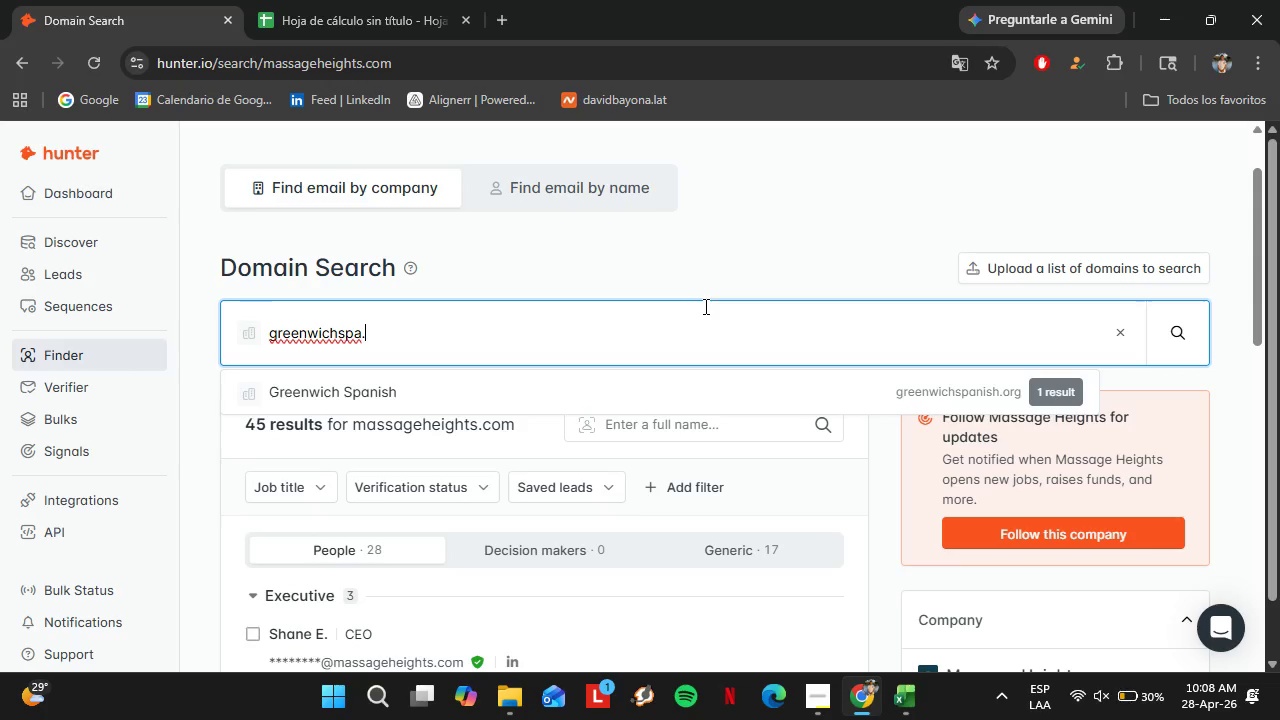 
wait(5.25)
 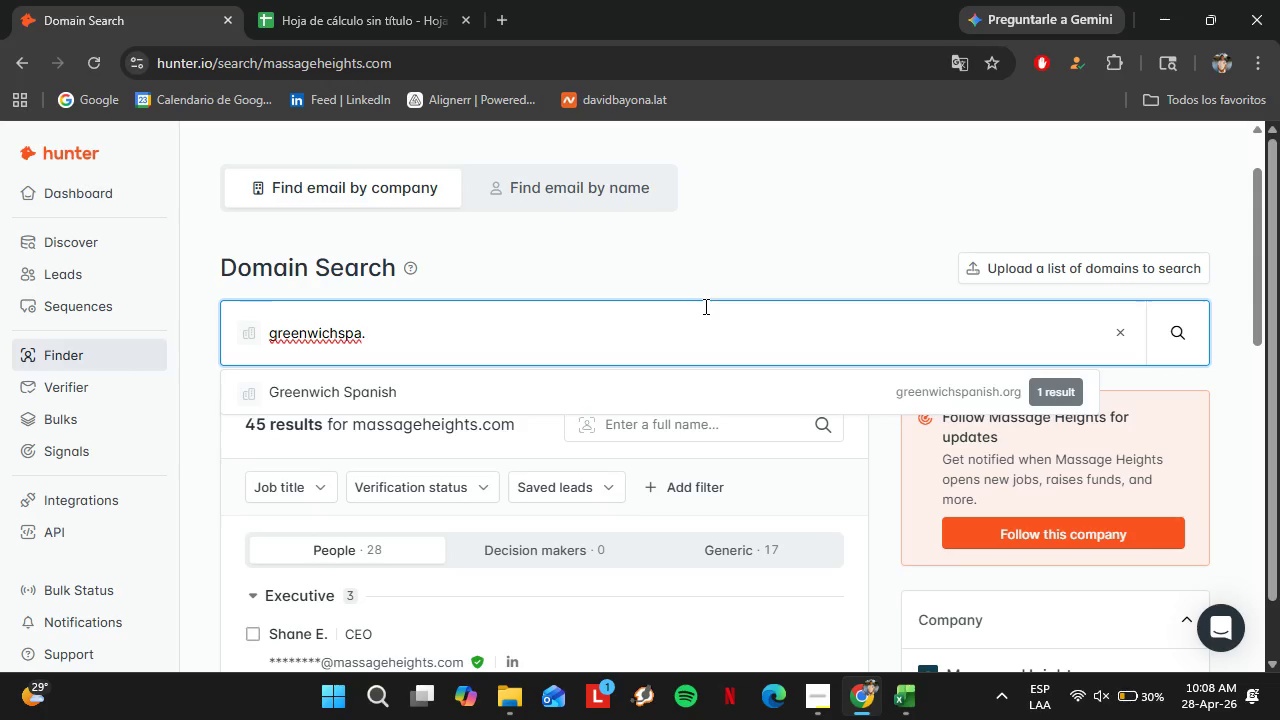 
type(com)
 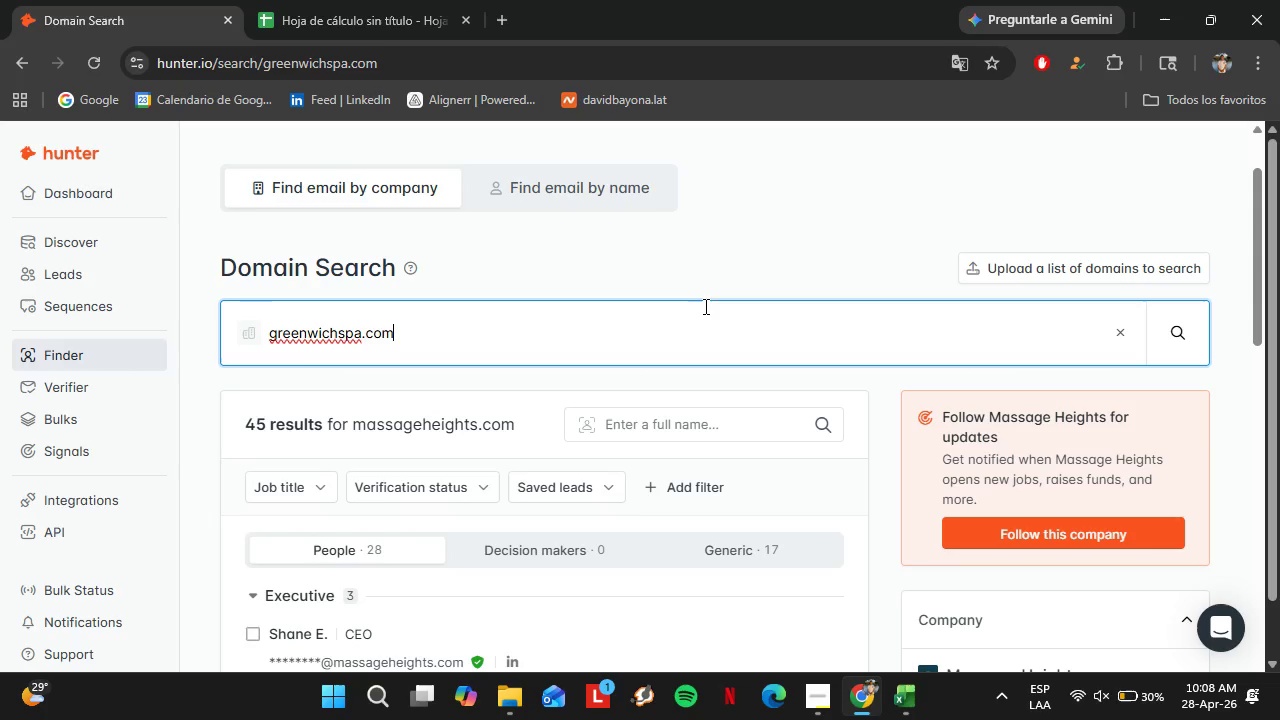 
key(Enter)
 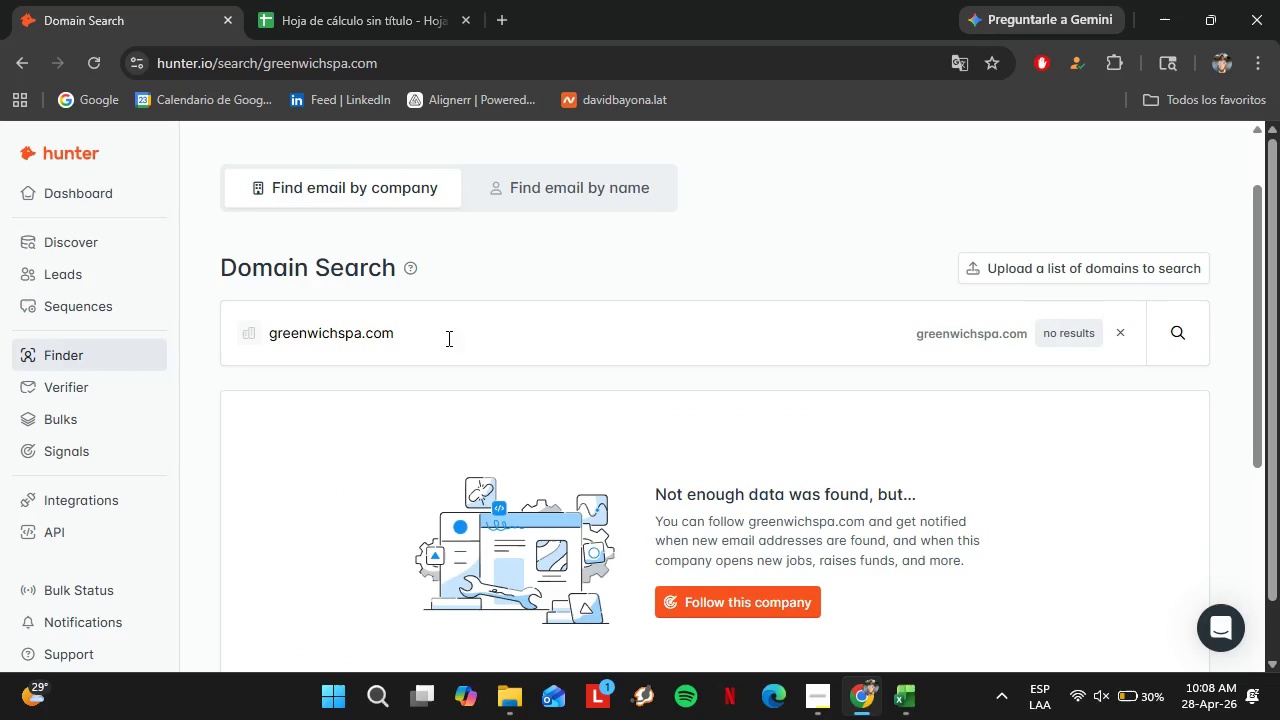 
left_click_drag(start_coordinate=[442, 335], to_coordinate=[221, 316])
 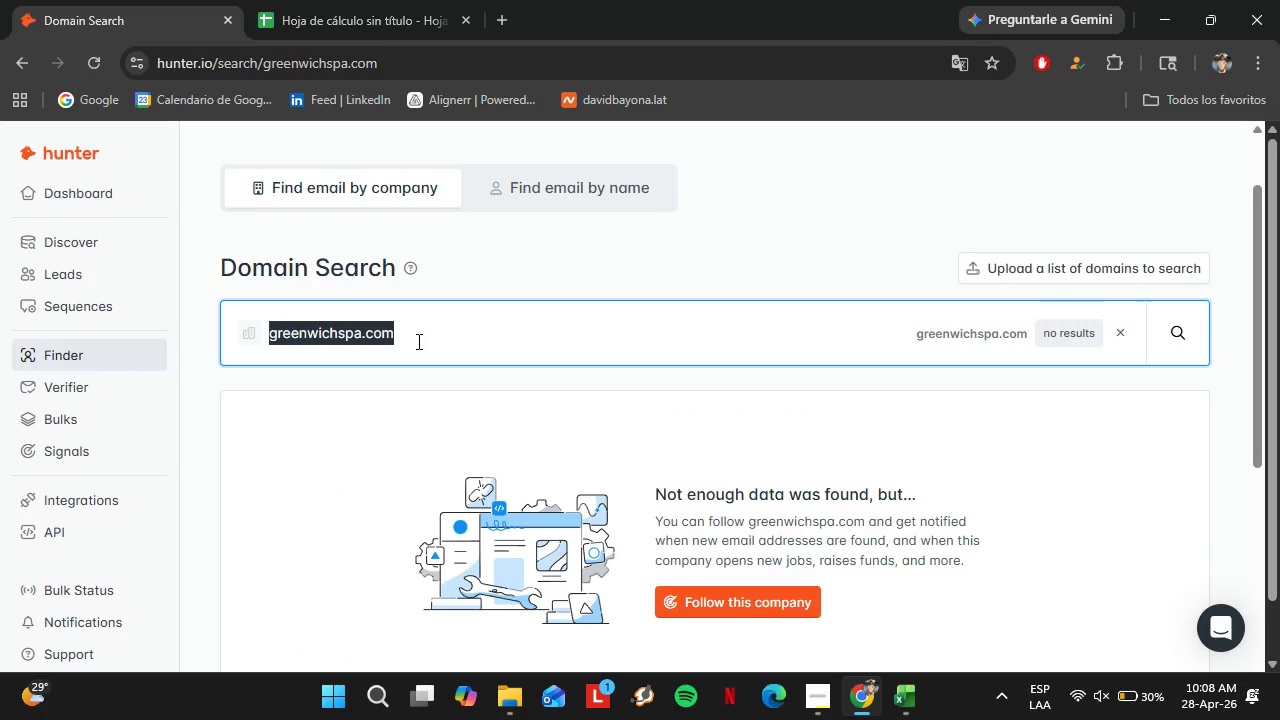 
type(thewellnyc.com)
 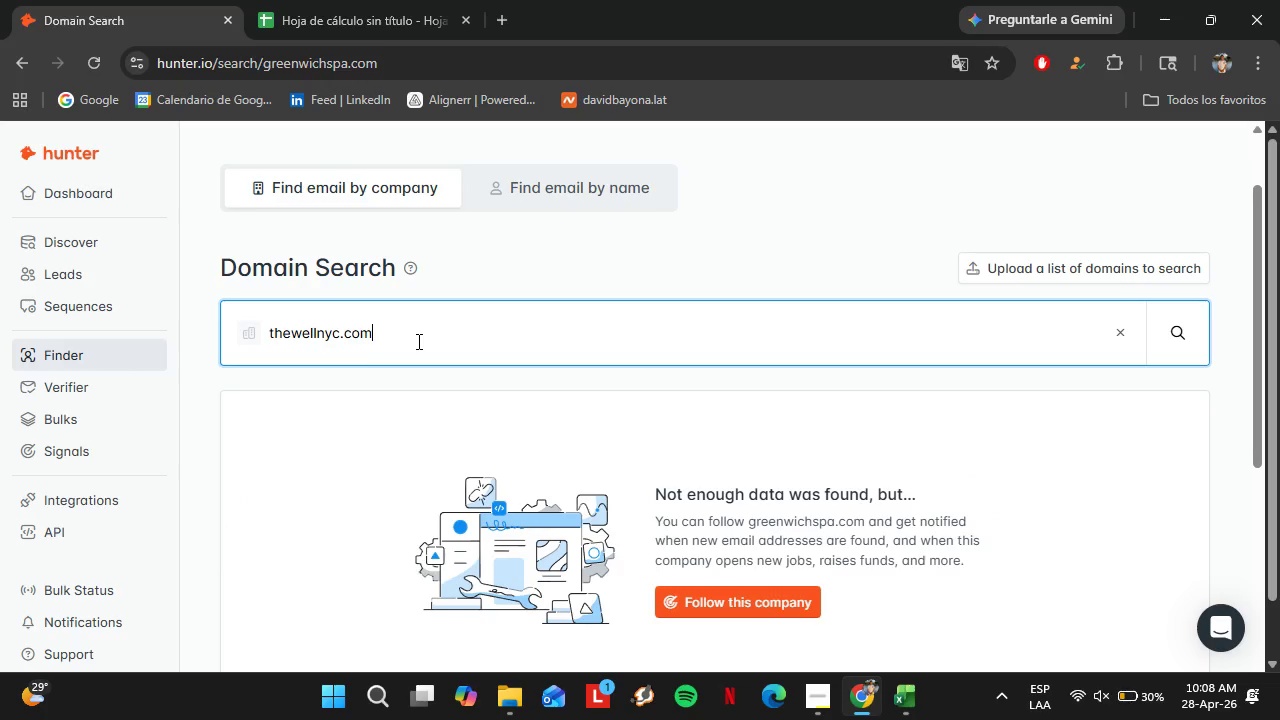 
key(Enter)
 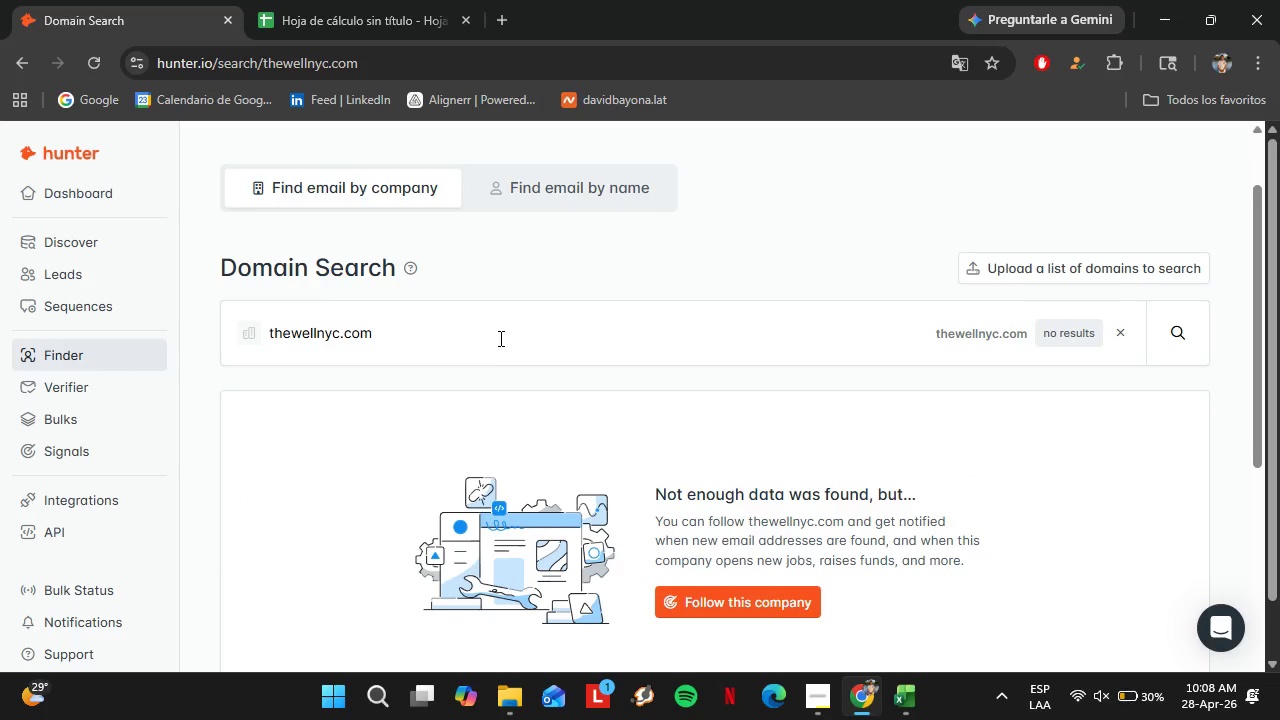 
left_click_drag(start_coordinate=[461, 332], to_coordinate=[223, 324])
 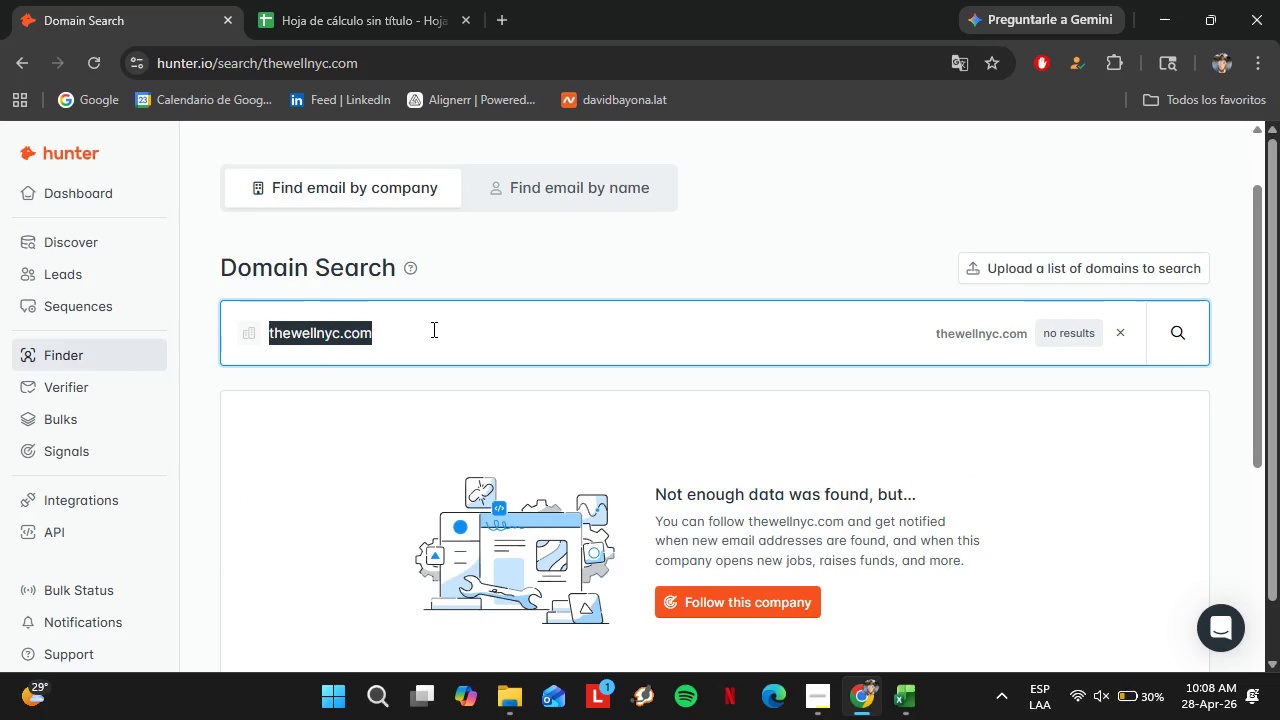 
type(olehenriksen.com)
 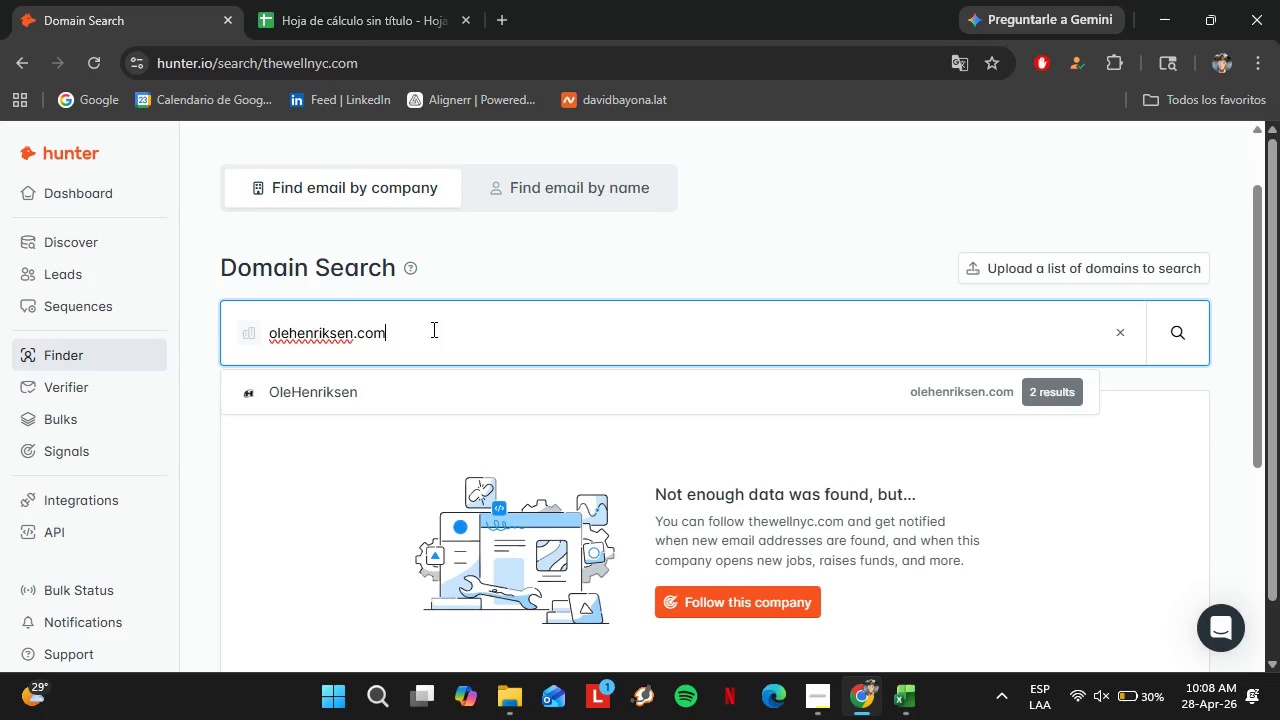 
key(Enter)
 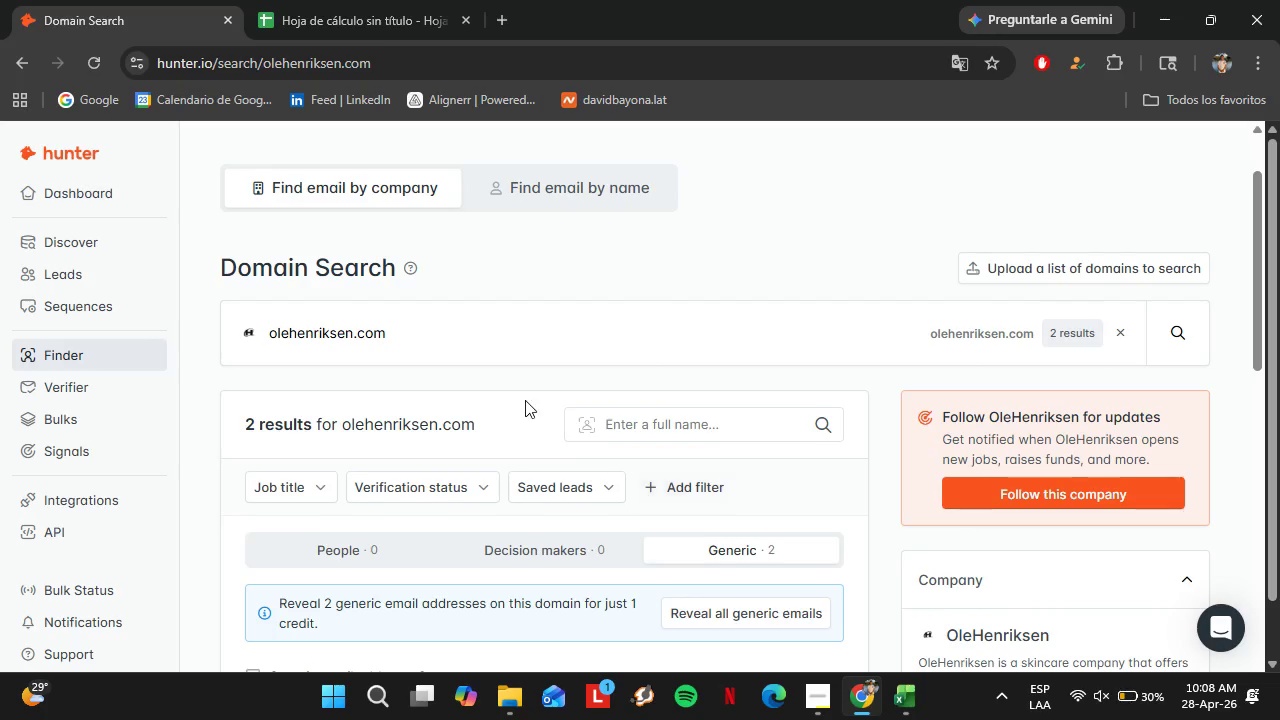 
scroll: coordinate [520, 397], scroll_direction: up, amount: 1.0
 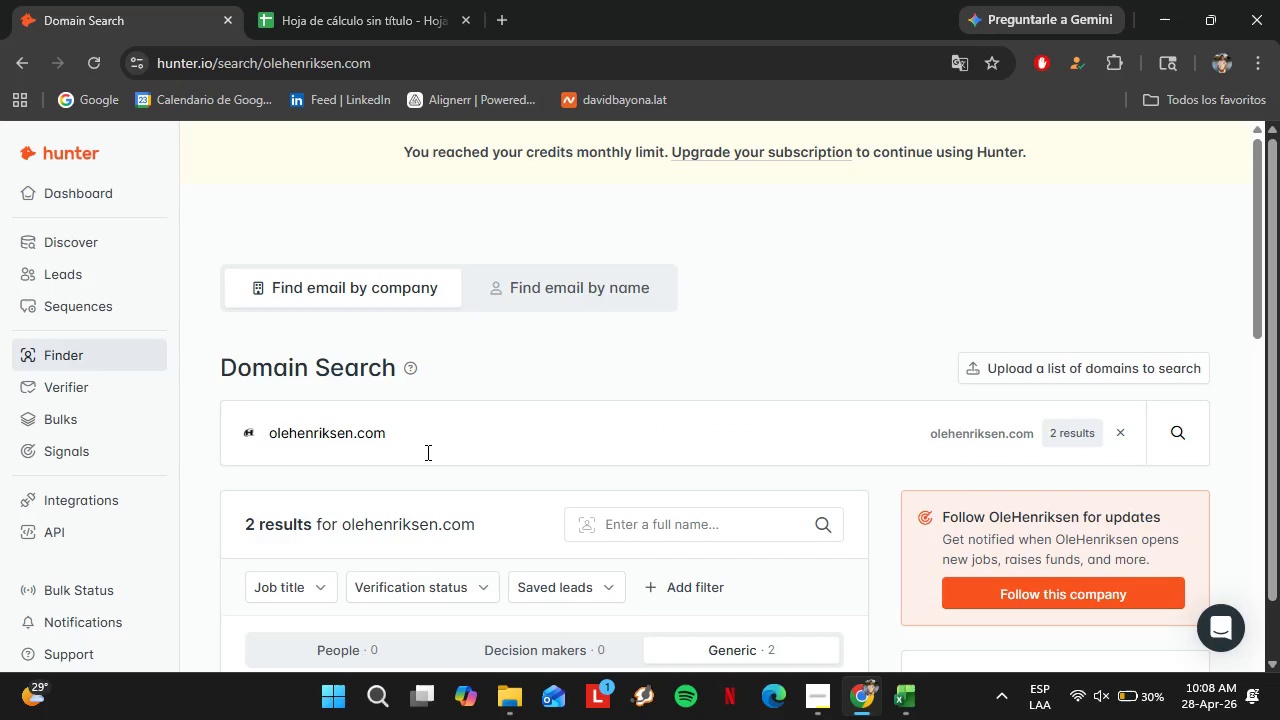 
left_click_drag(start_coordinate=[427, 452], to_coordinate=[248, 455])
 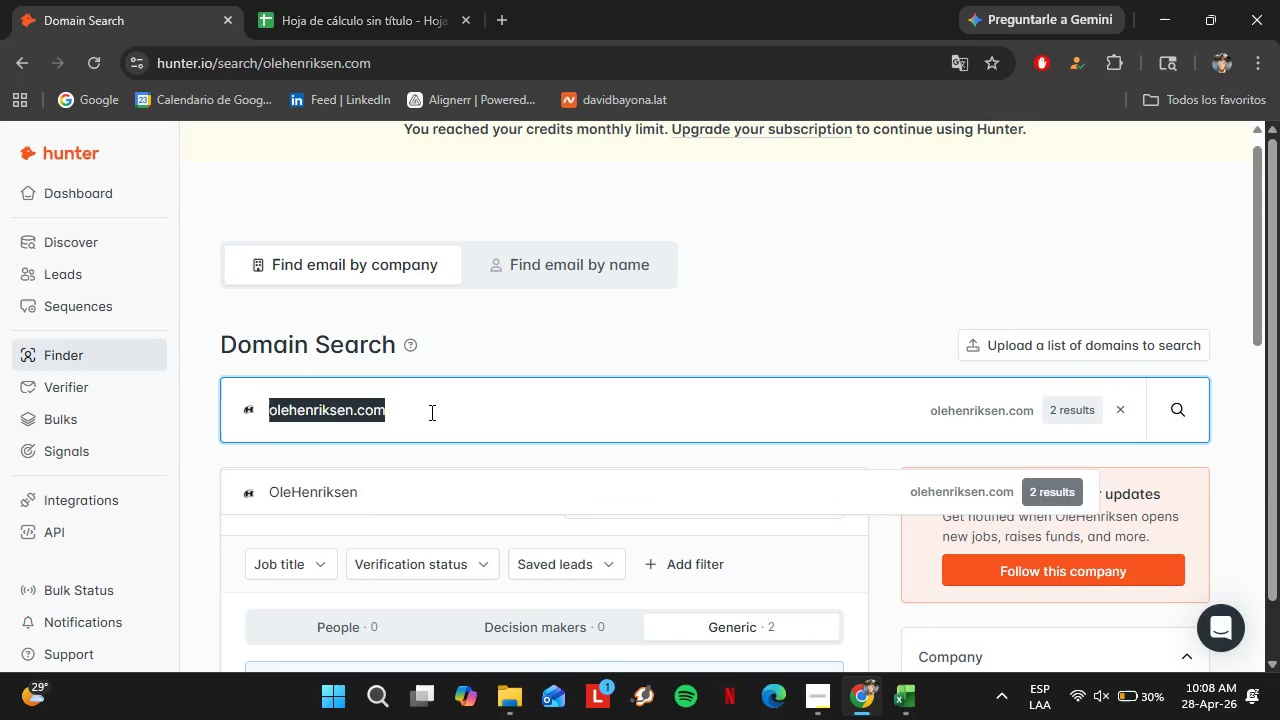 
scroll: coordinate [430, 412], scroll_direction: down, amount: 1.0
 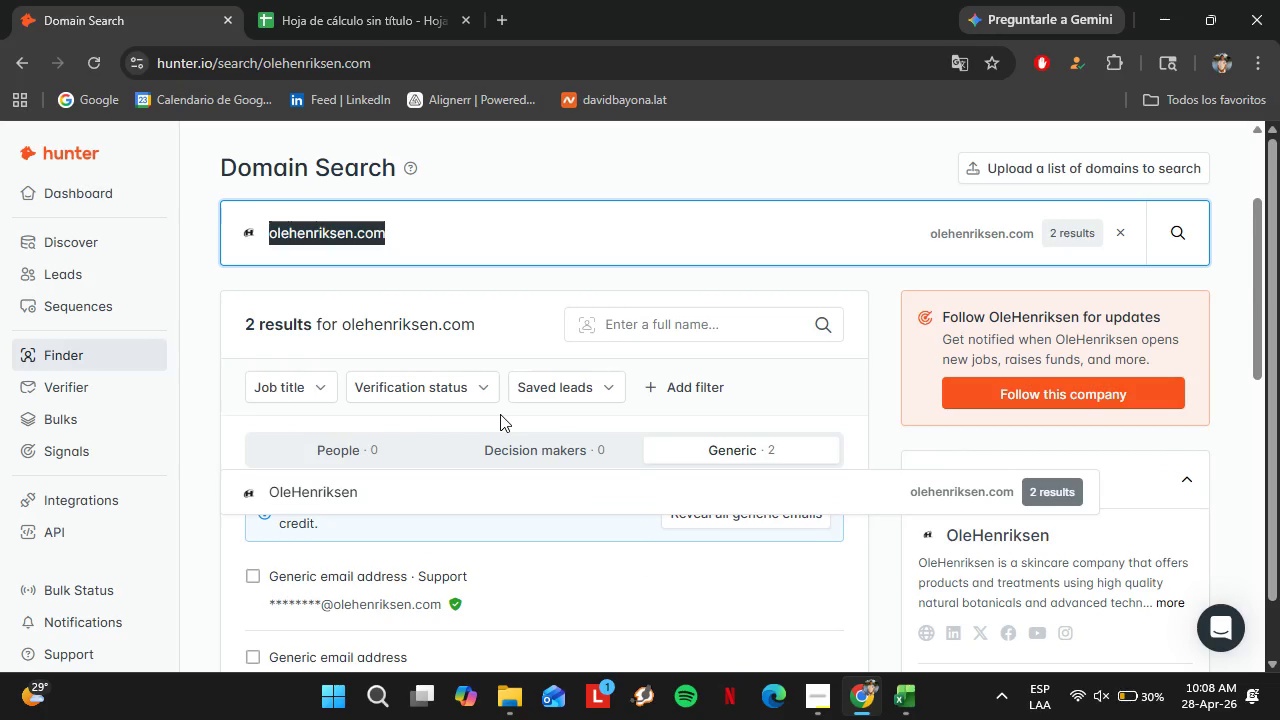 
type(urbanskinrx.com)
 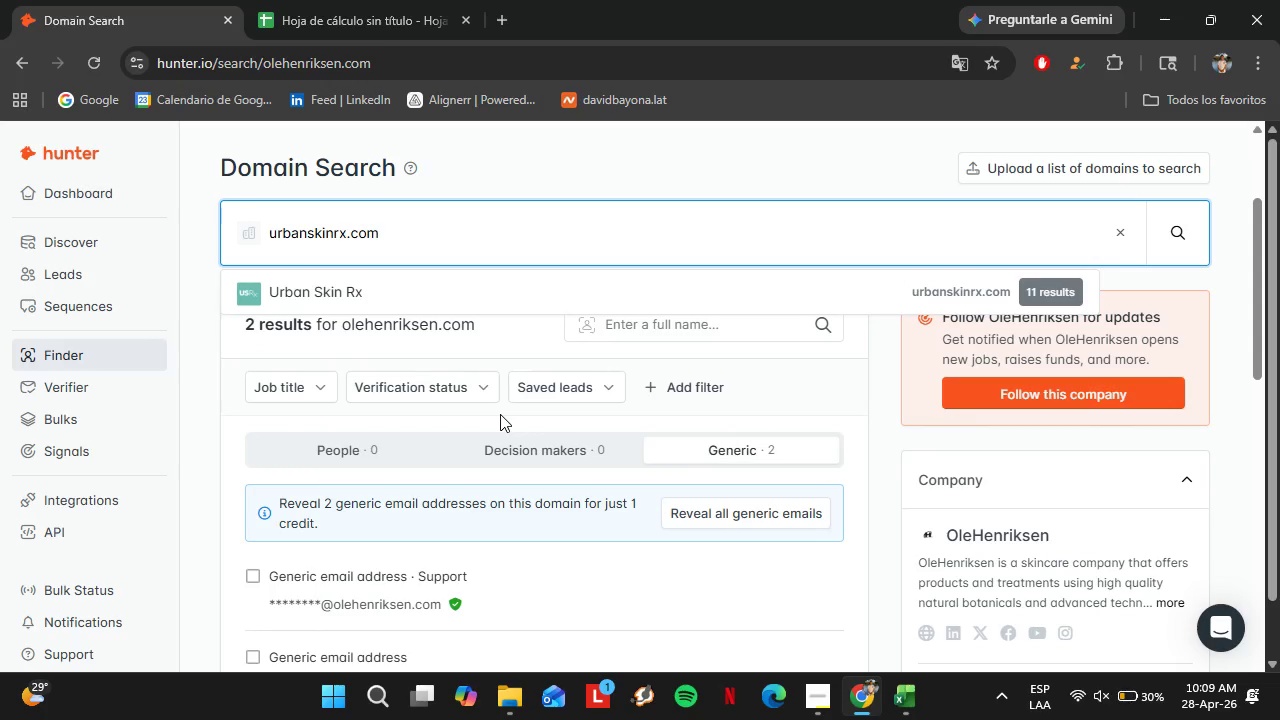 
key(Enter)
 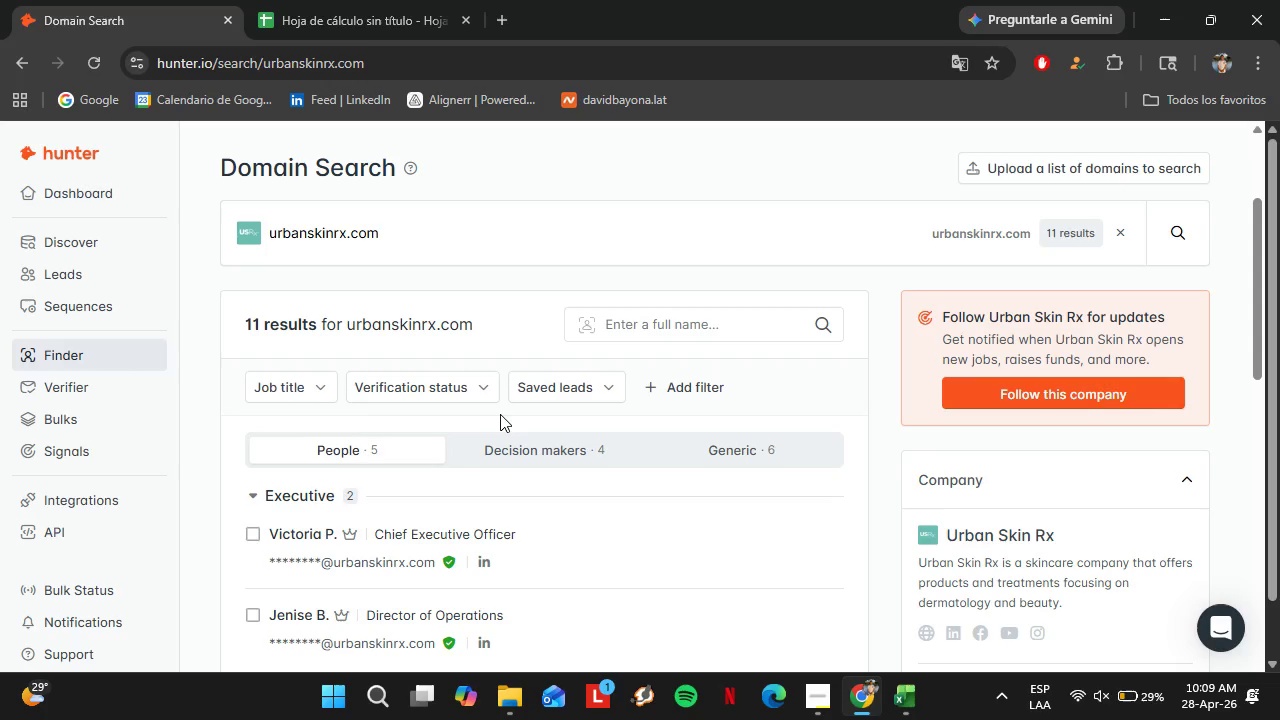 
wait(46.25)
 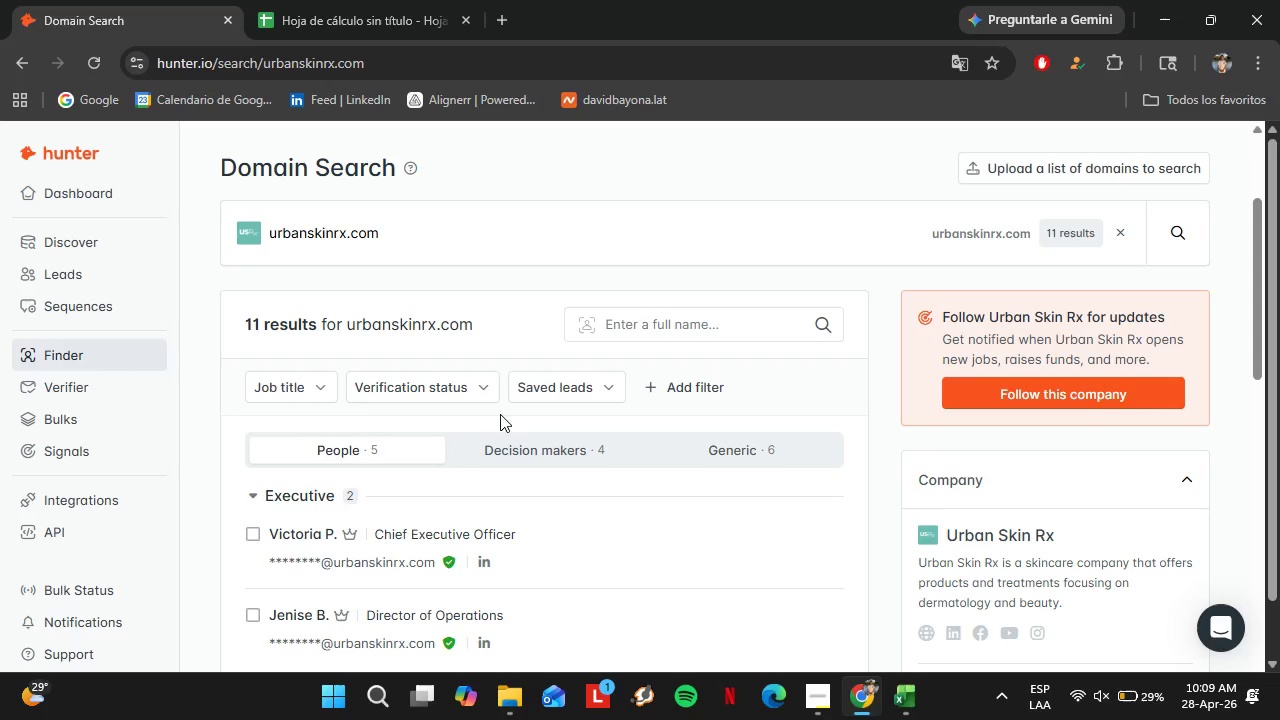 
scroll: coordinate [513, 432], scroll_direction: down, amount: 2.0
 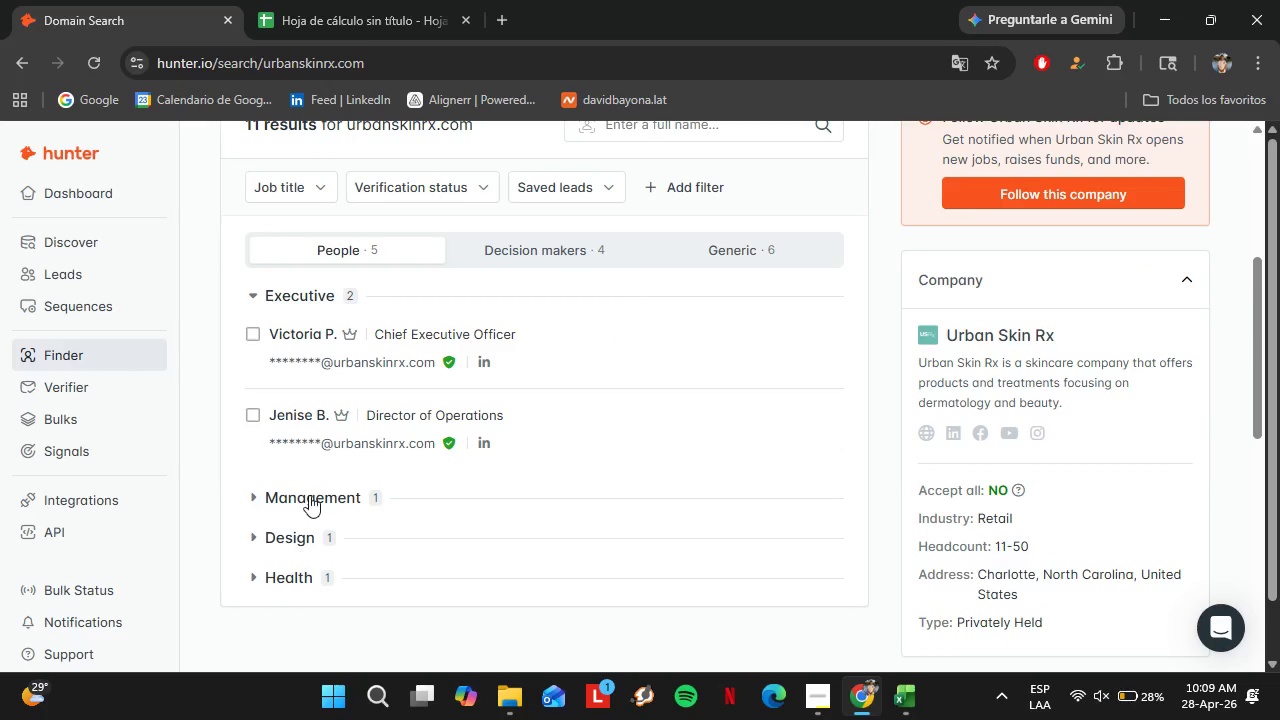 
left_click([309, 495])
 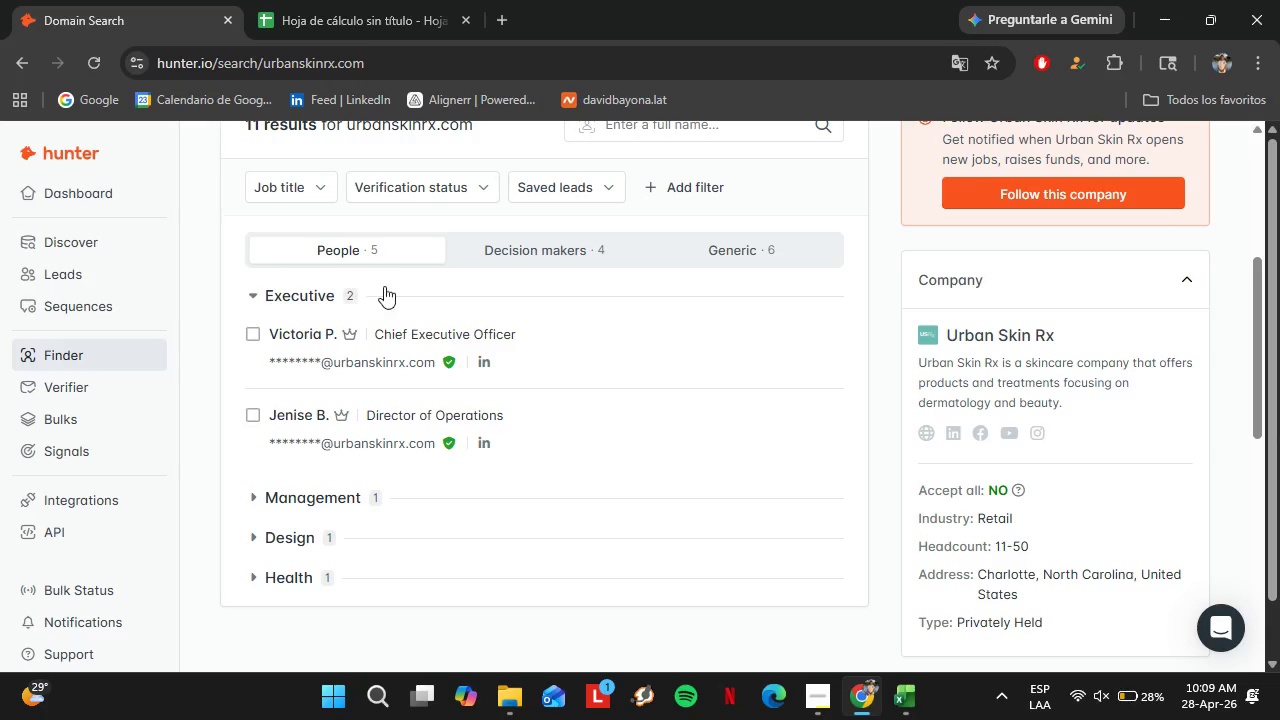 
left_click([329, 292])
 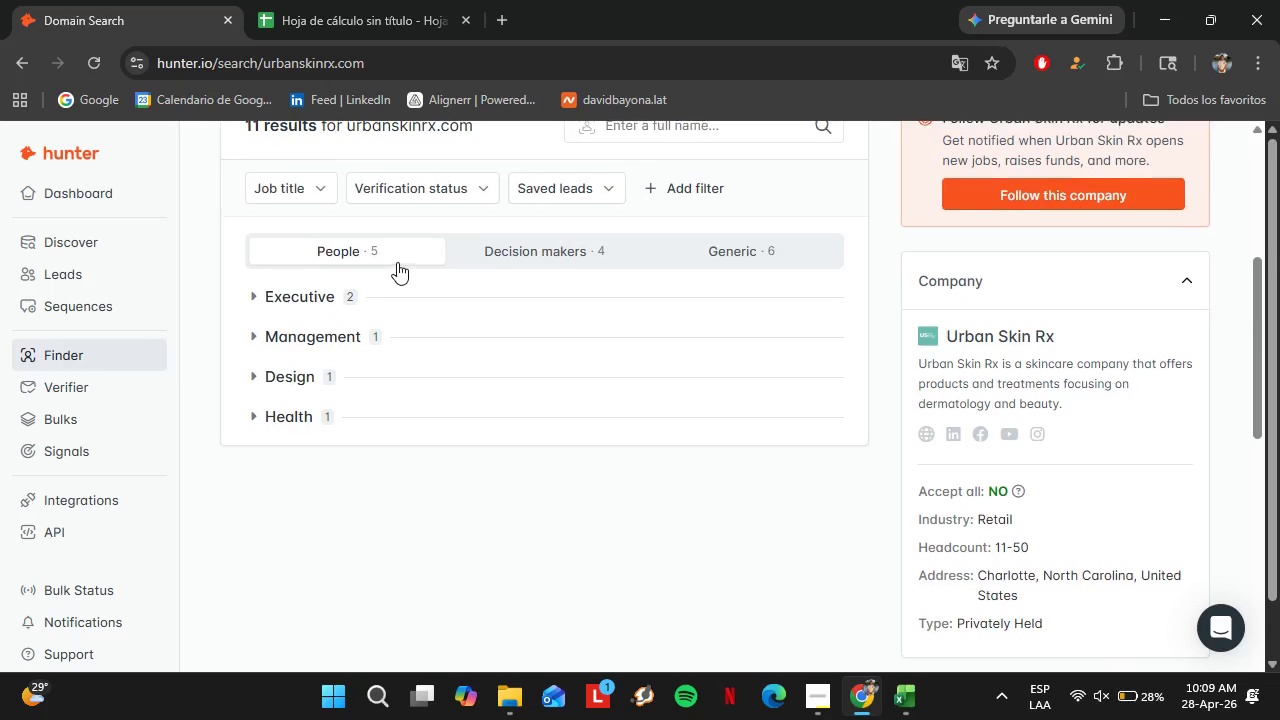 
scroll: coordinate [453, 185], scroll_direction: up, amount: 3.0
 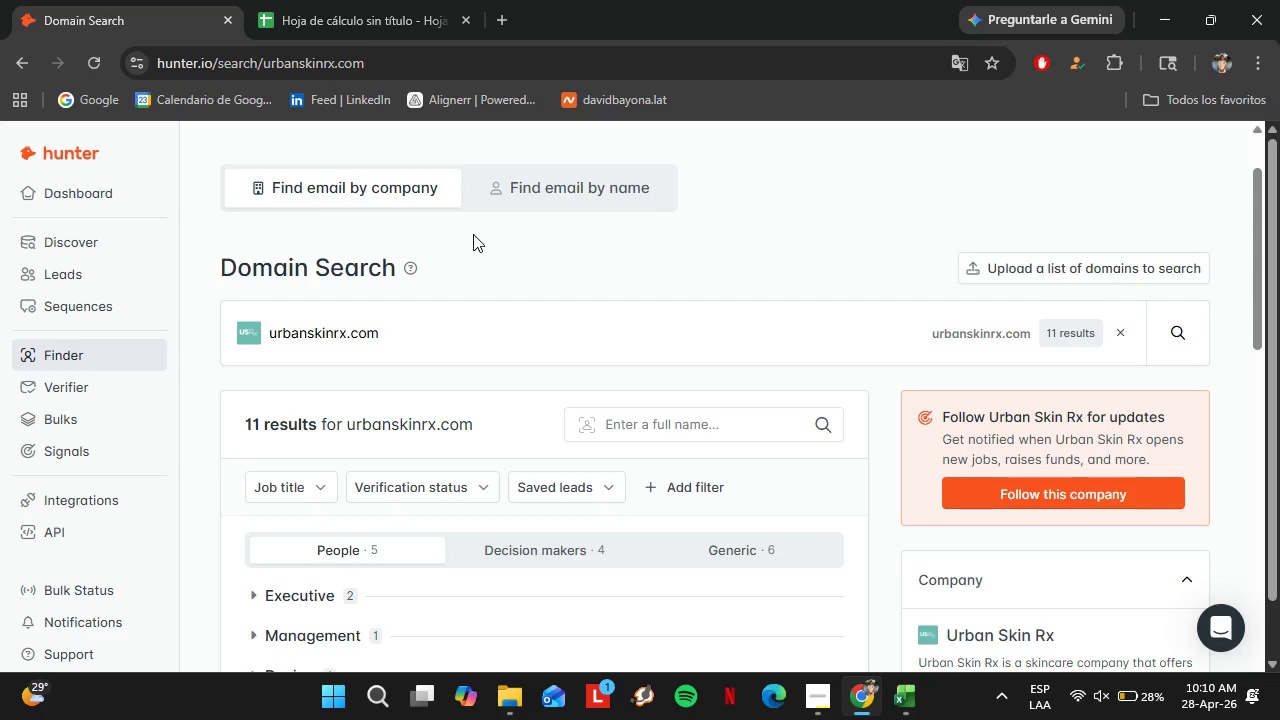 
wait(28.04)
 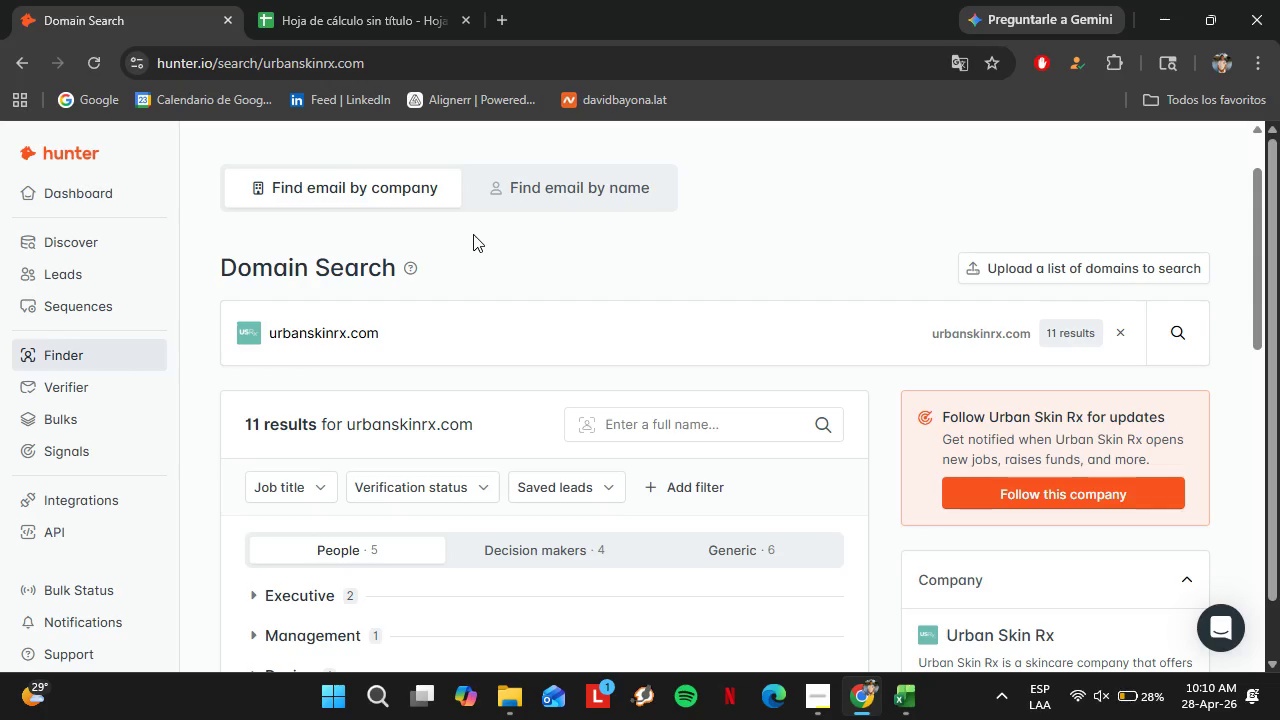 
scroll: coordinate [415, 382], scroll_direction: down, amount: 1.0
 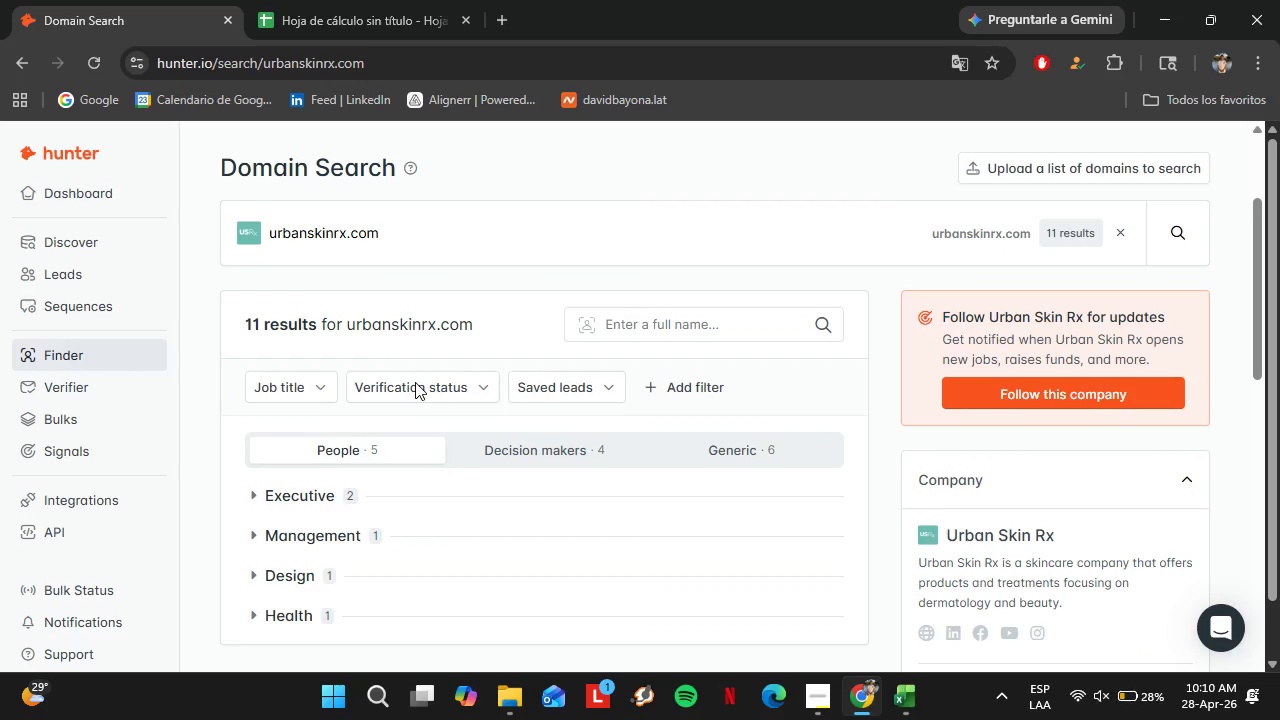 
scroll: coordinate [493, 382], scroll_direction: up, amount: 2.0
 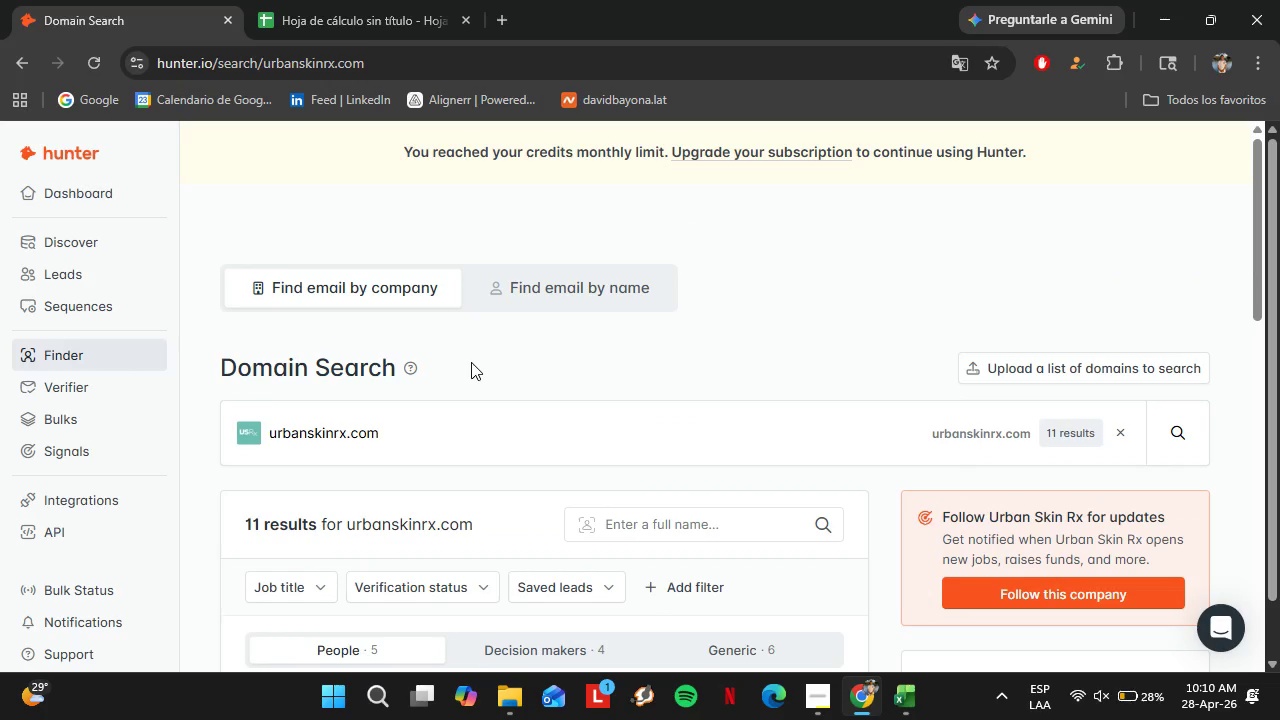 
wait(16.63)
 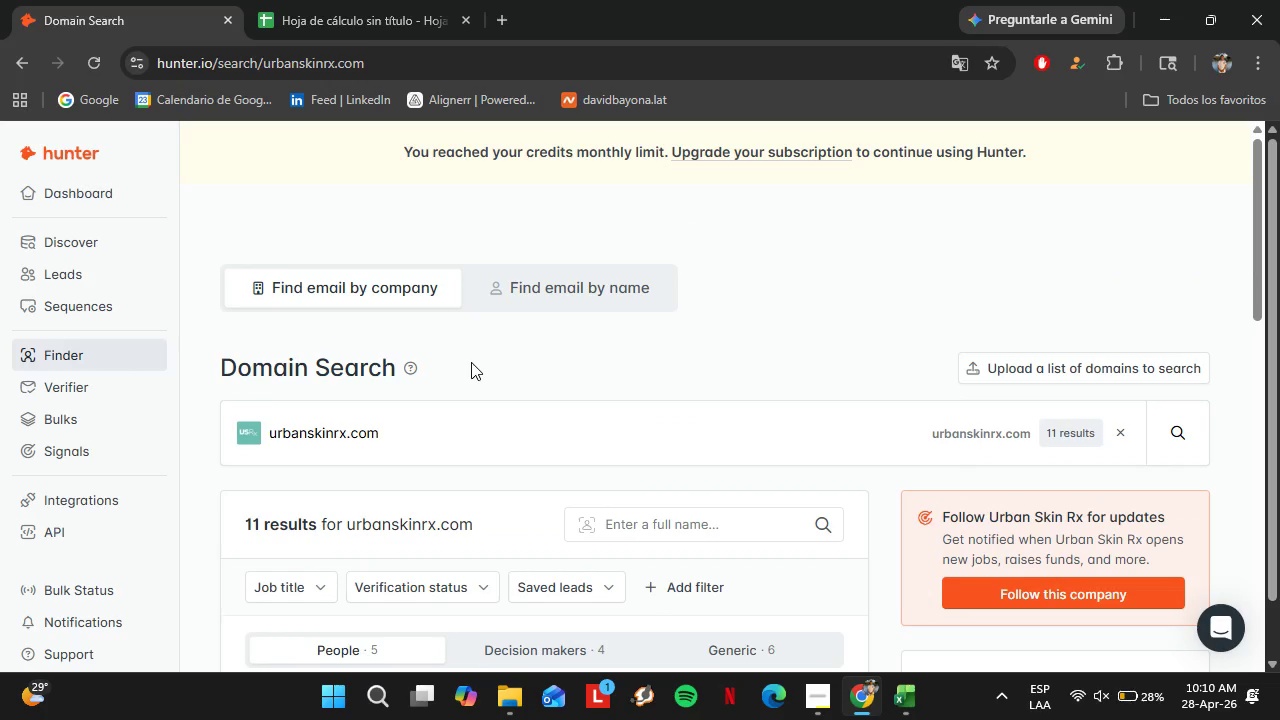 
scroll: coordinate [507, 432], scroll_direction: down, amount: 1.0
 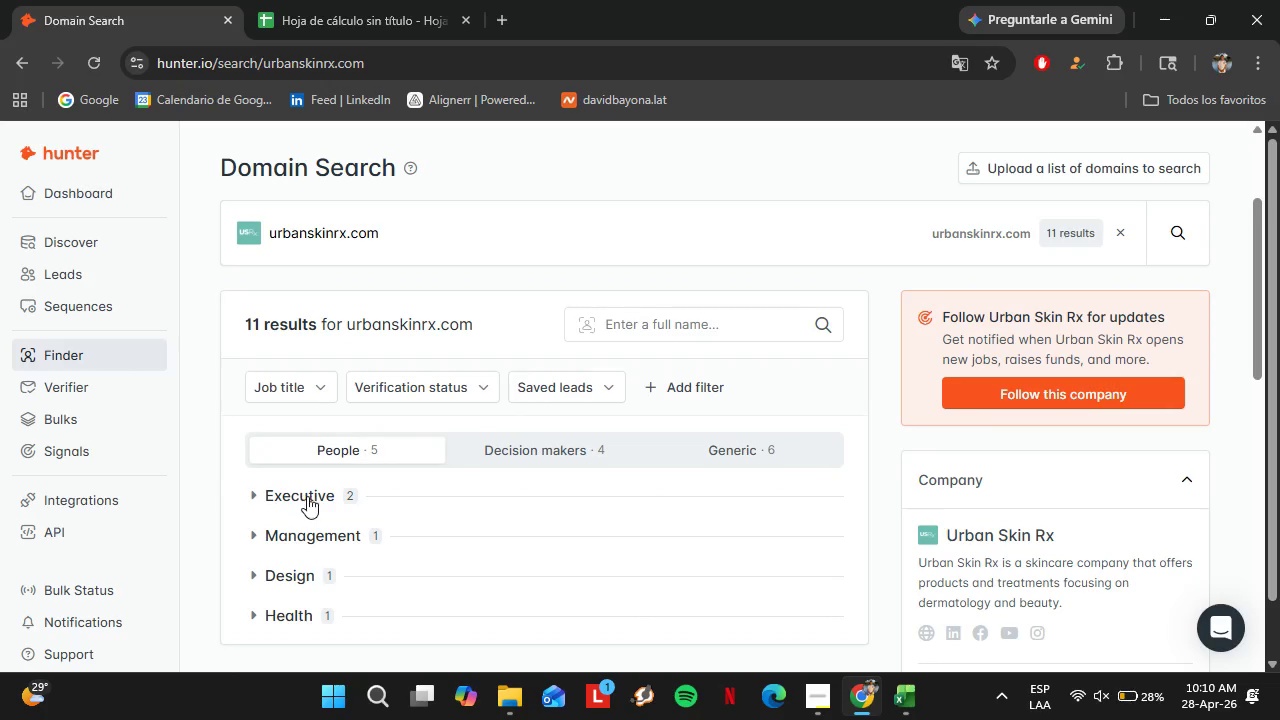 
left_click([307, 496])
 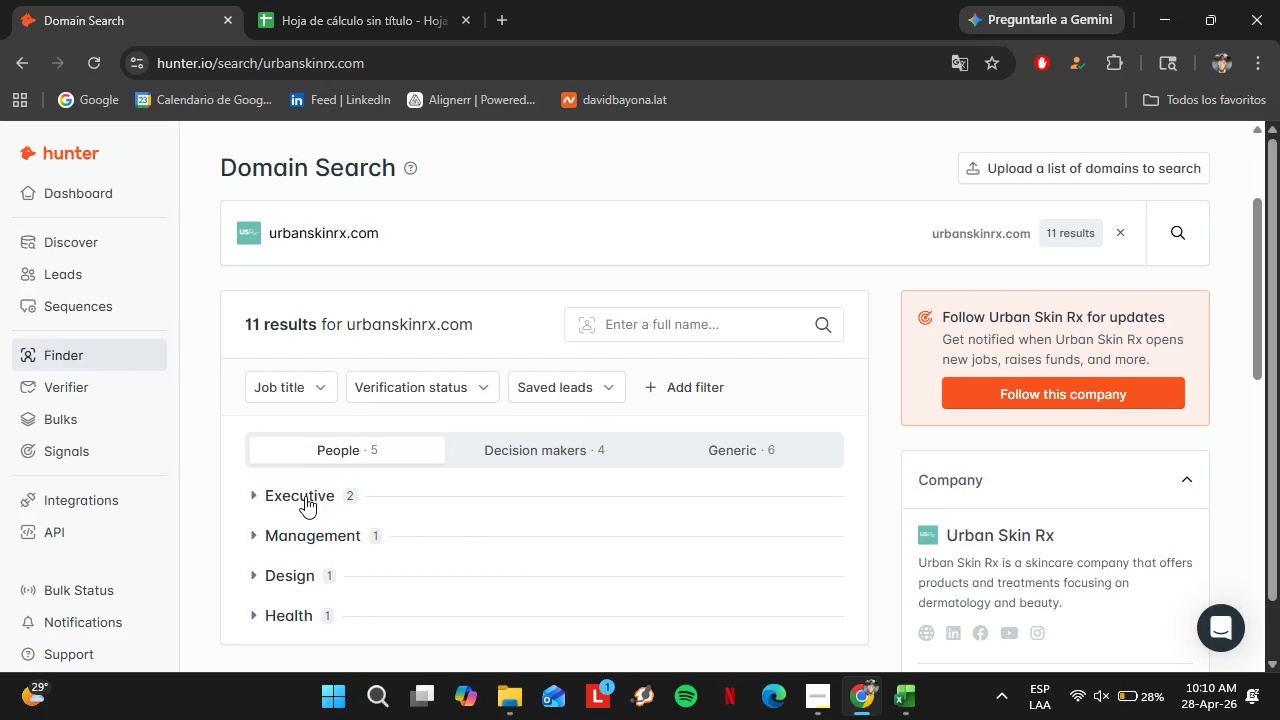 
wait(16.56)
 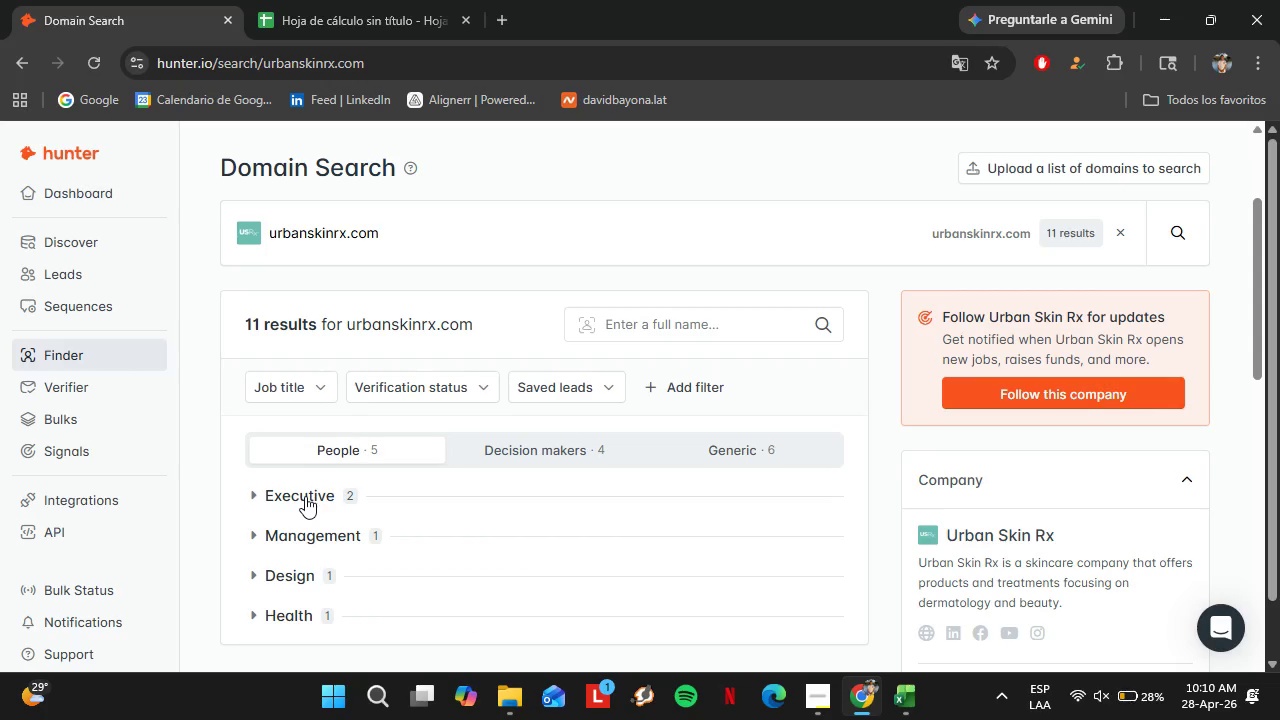 
scroll: coordinate [324, 439], scroll_direction: down, amount: 5.0
 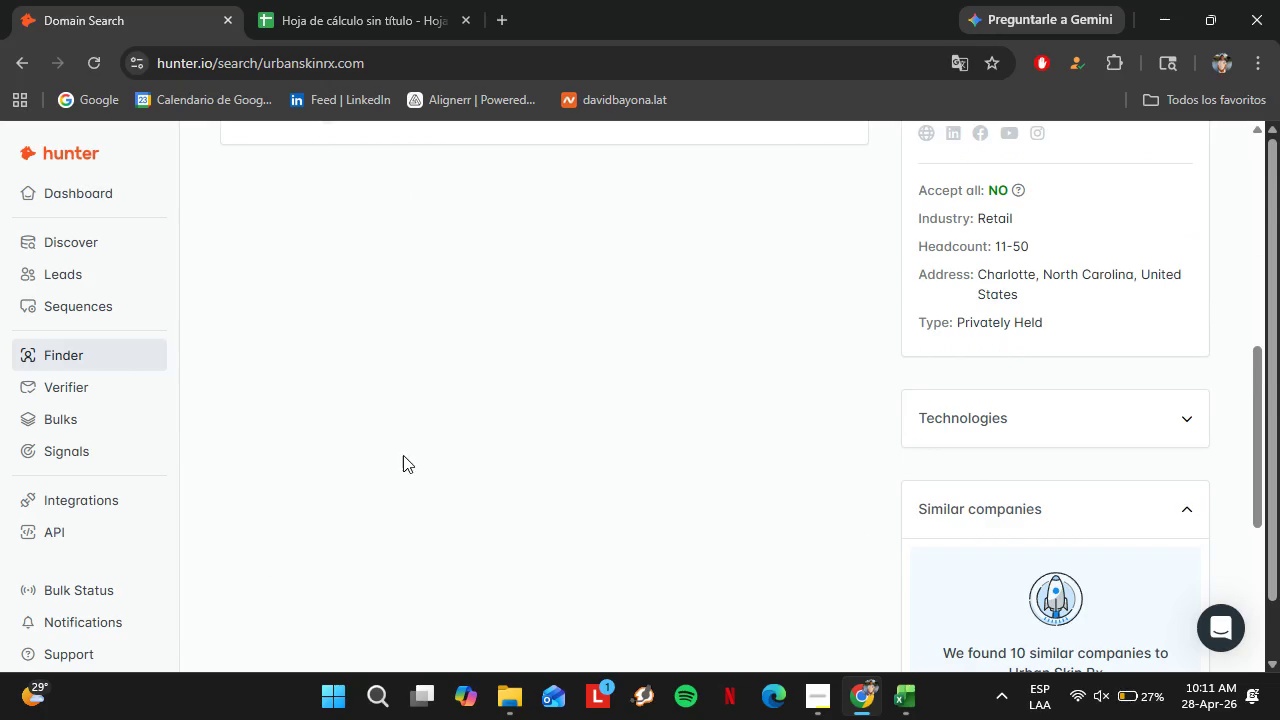 
scroll: coordinate [400, 450], scroll_direction: up, amount: 3.0
 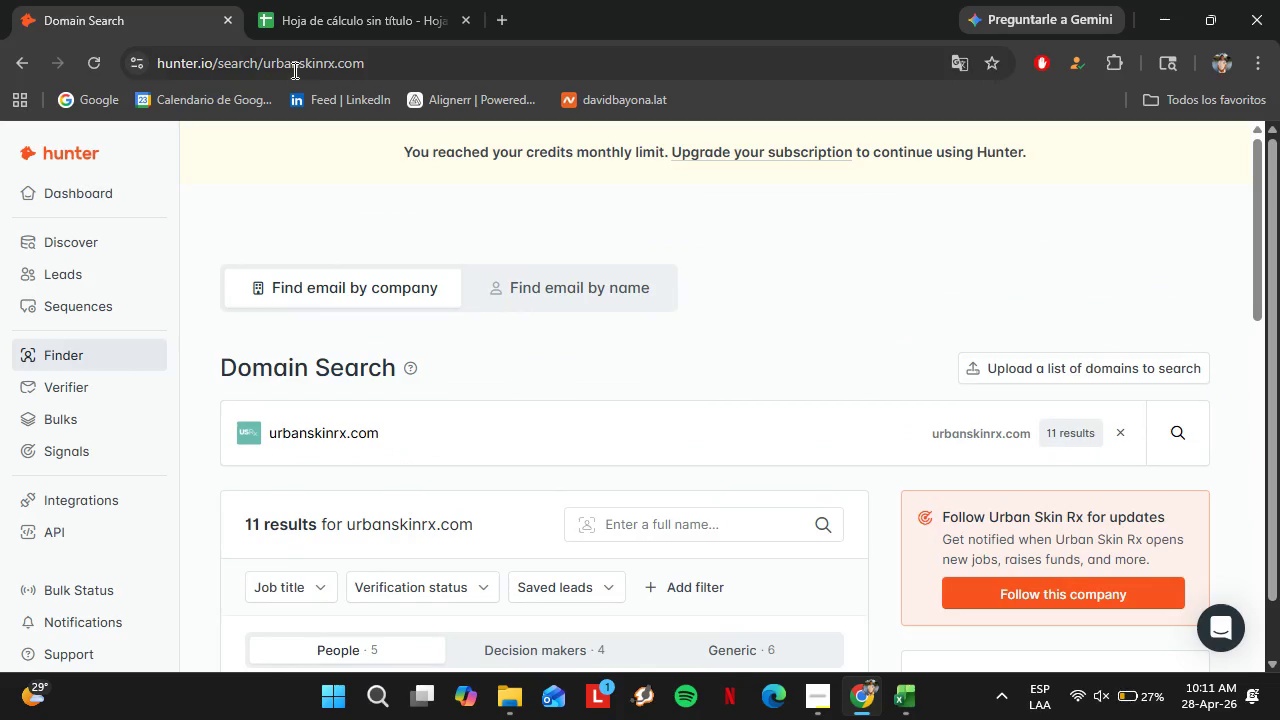 
left_click([292, 36])
 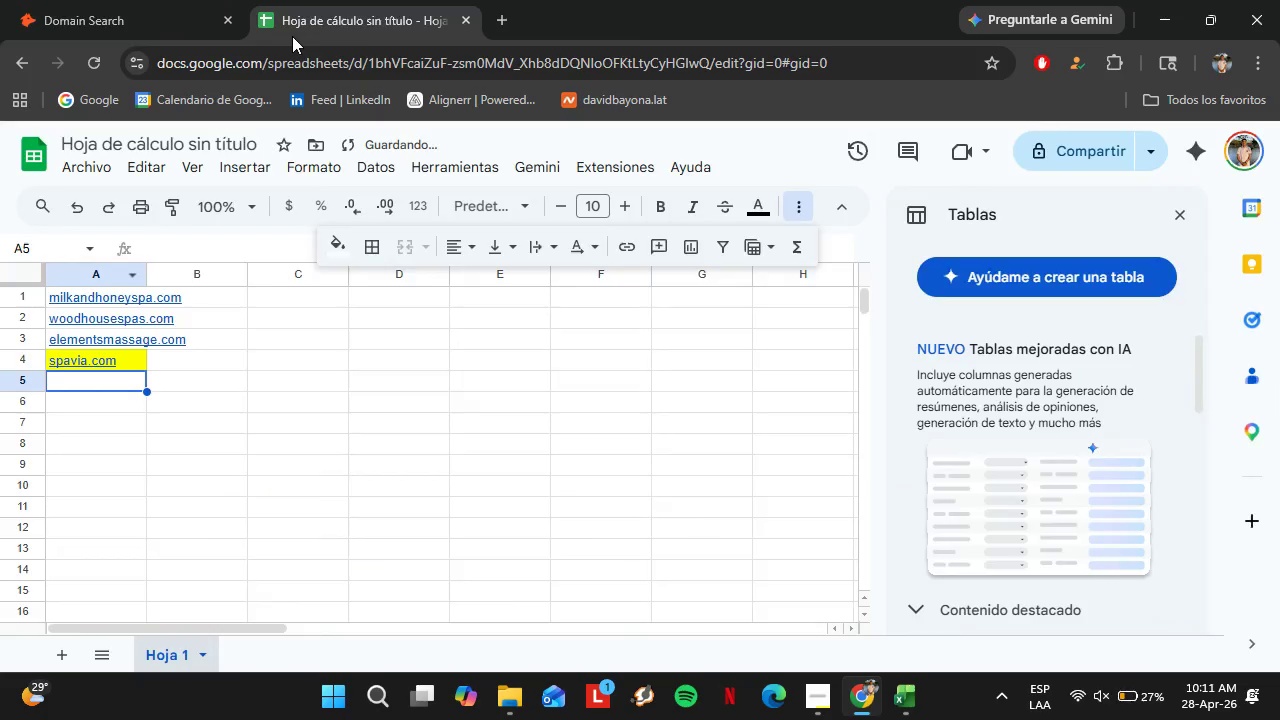 
left_click([26, 0])
 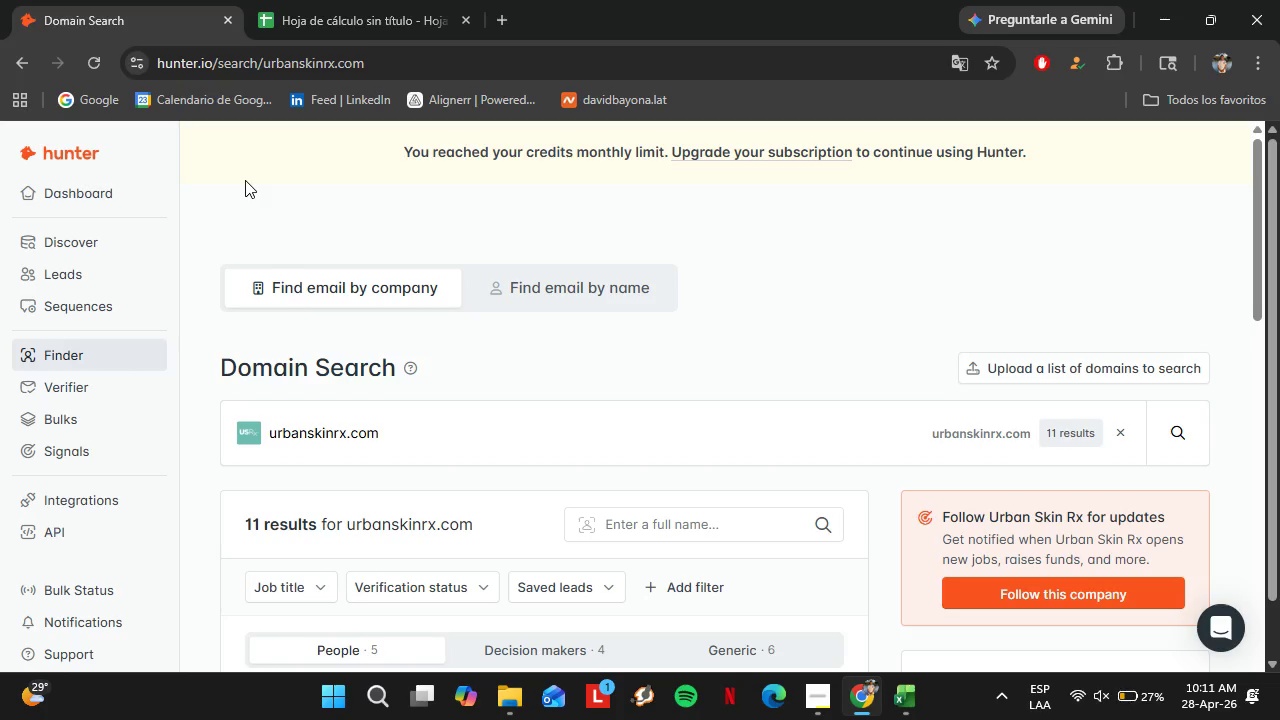 
wait(7.98)
 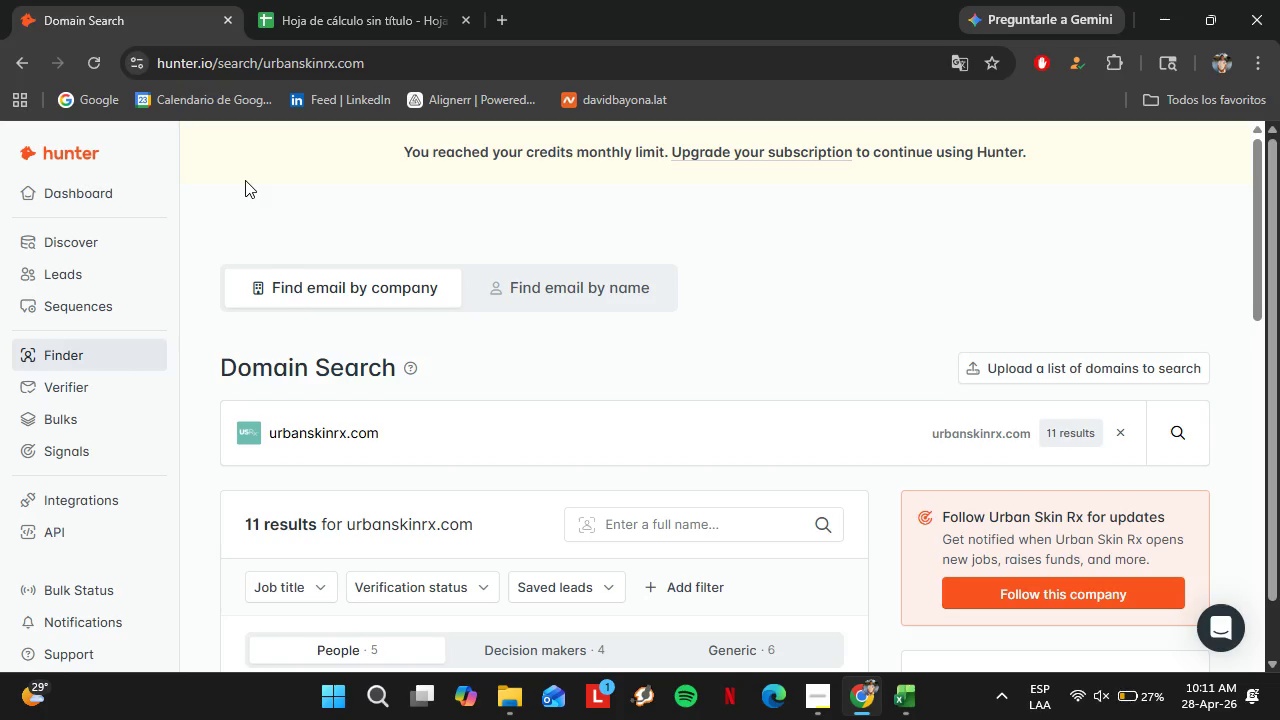 
scroll: coordinate [405, 298], scroll_direction: down, amount: 2.0
 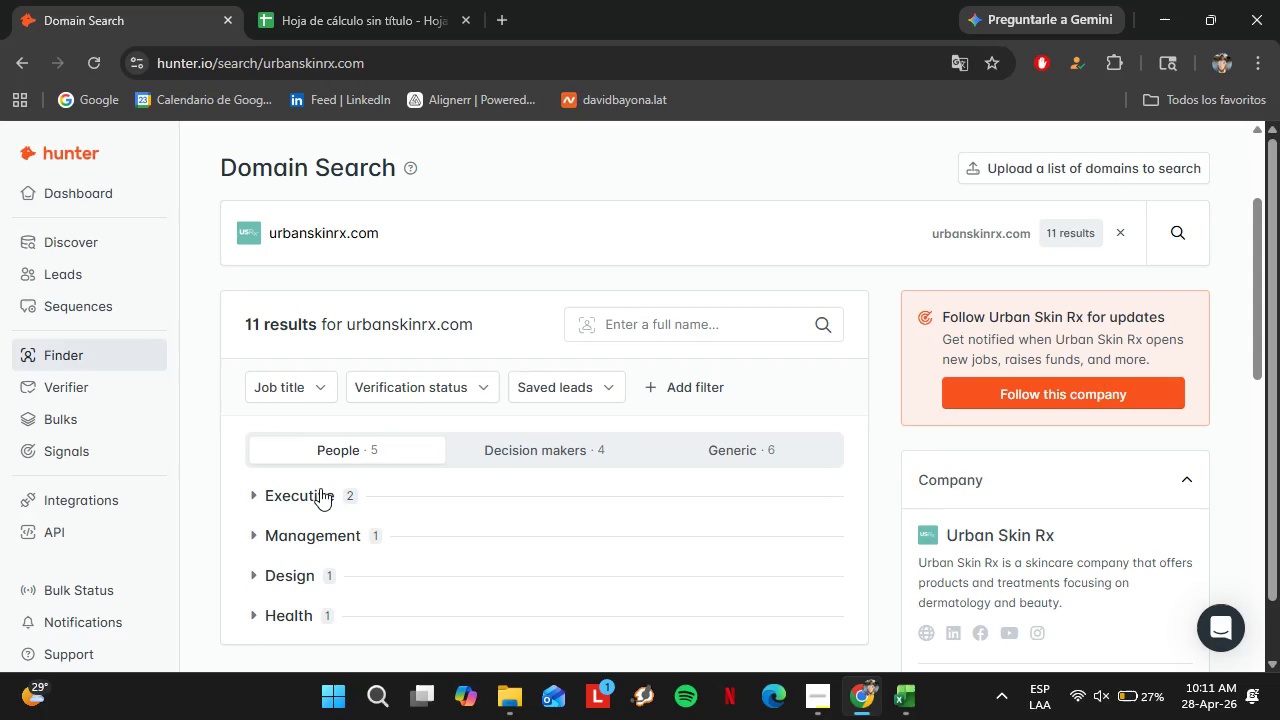 
left_click([320, 488])
 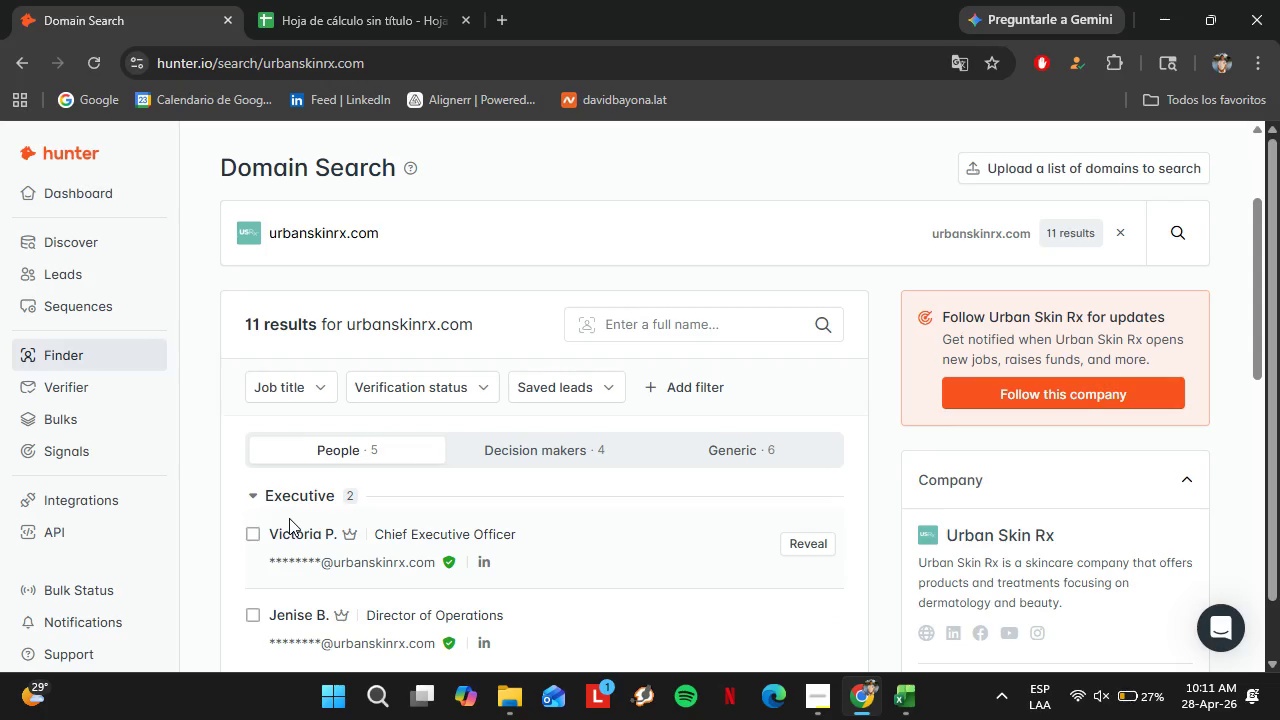 
mouse_move([309, 524])
 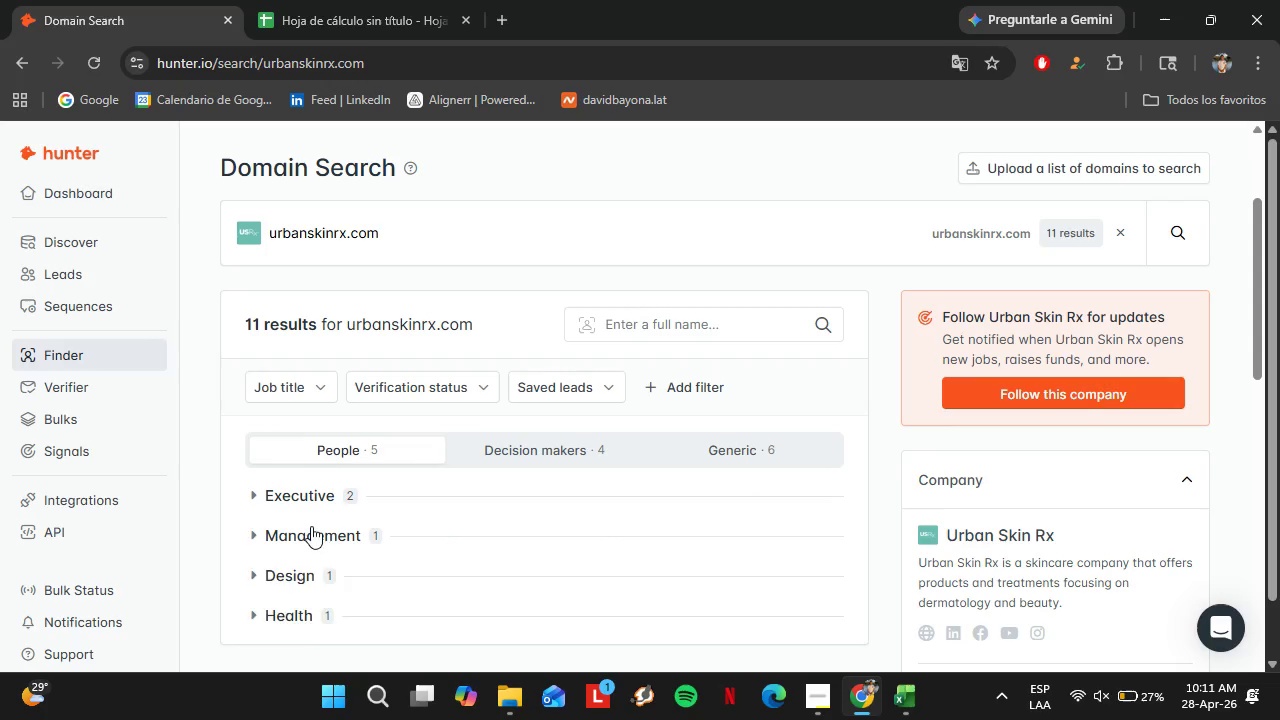 
left_click([311, 526])
 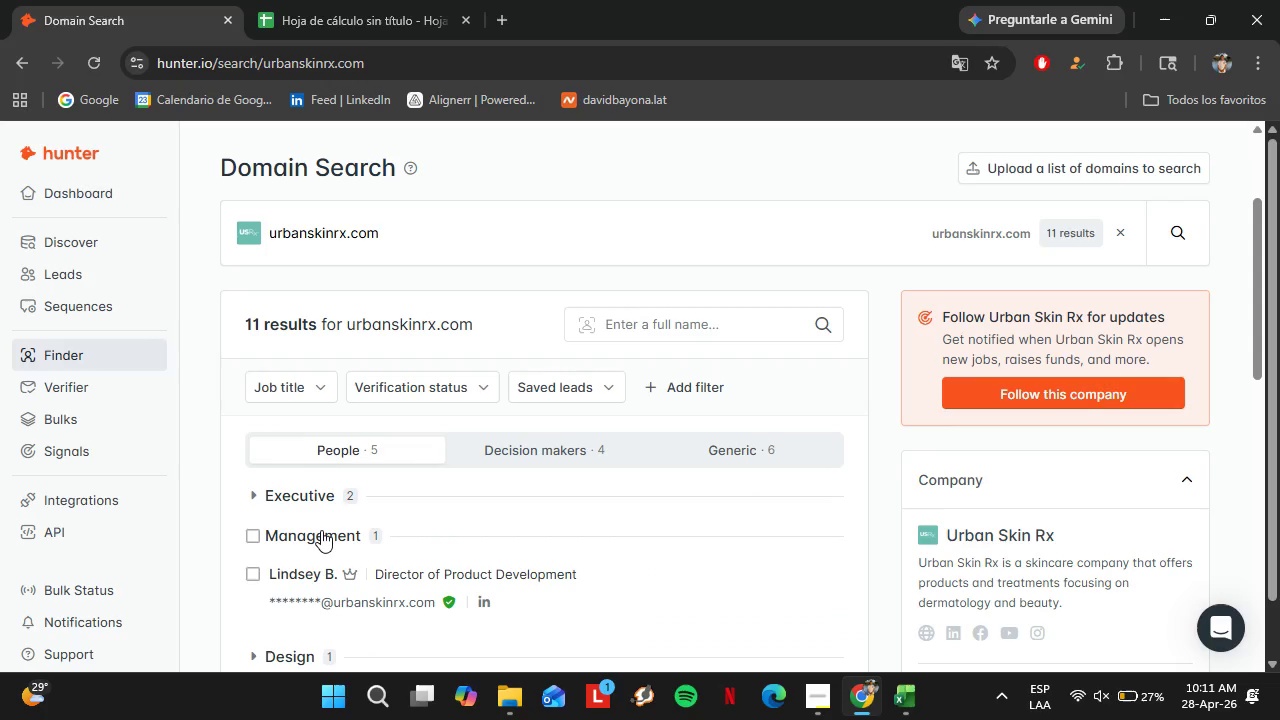 
left_click([321, 530])
 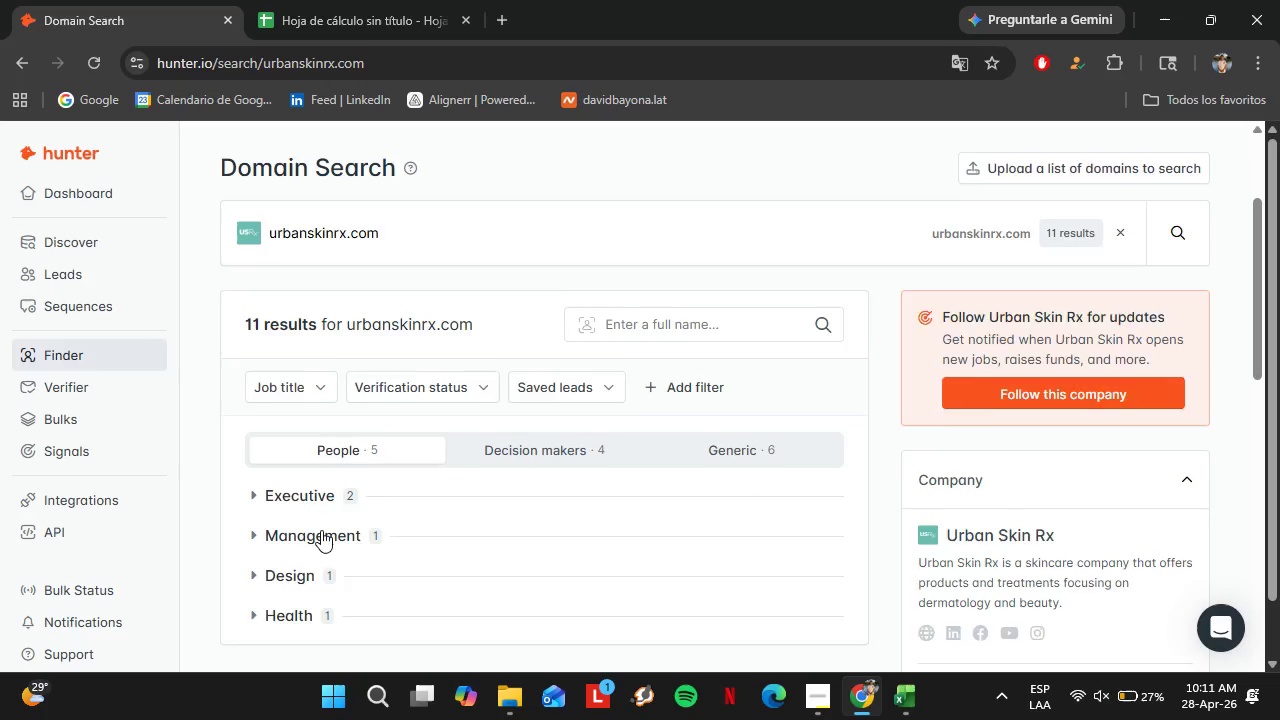 
scroll: coordinate [321, 530], scroll_direction: down, amount: 2.0
 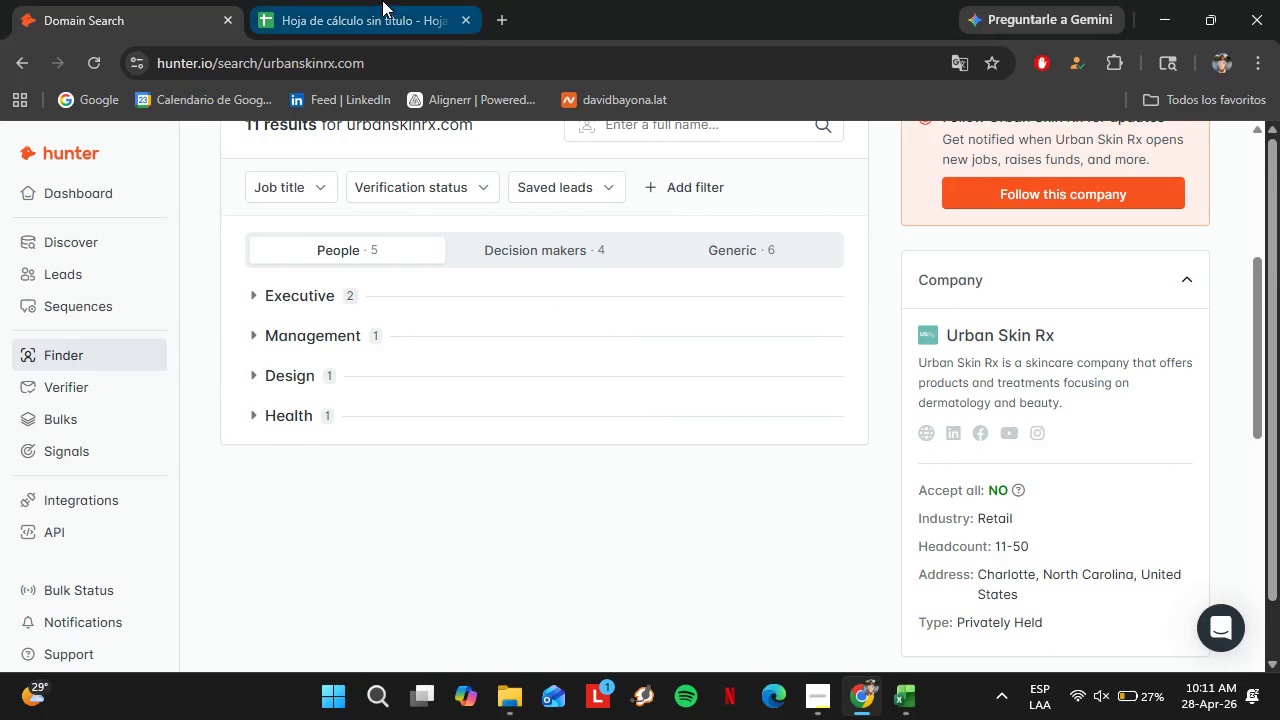 
scroll: coordinate [347, 316], scroll_direction: up, amount: 4.0
 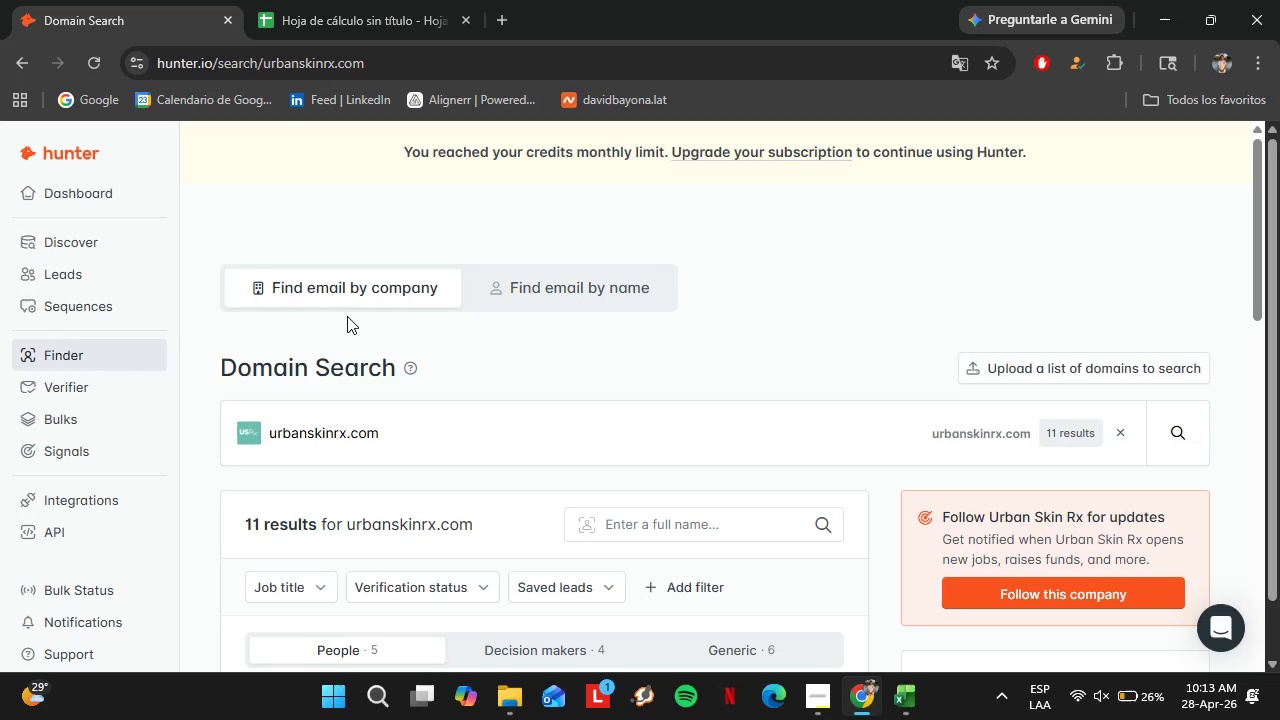 
wait(123.35)
 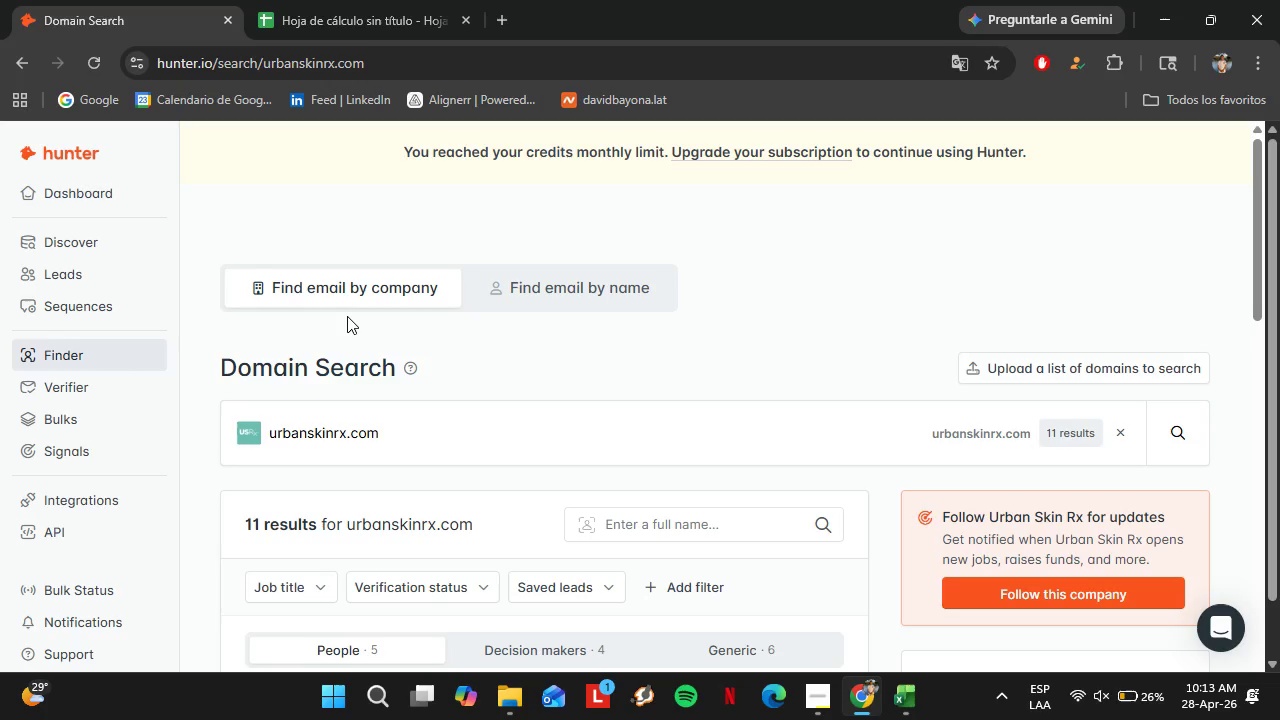 
scroll: coordinate [616, 486], scroll_direction: down, amount: 4.0
 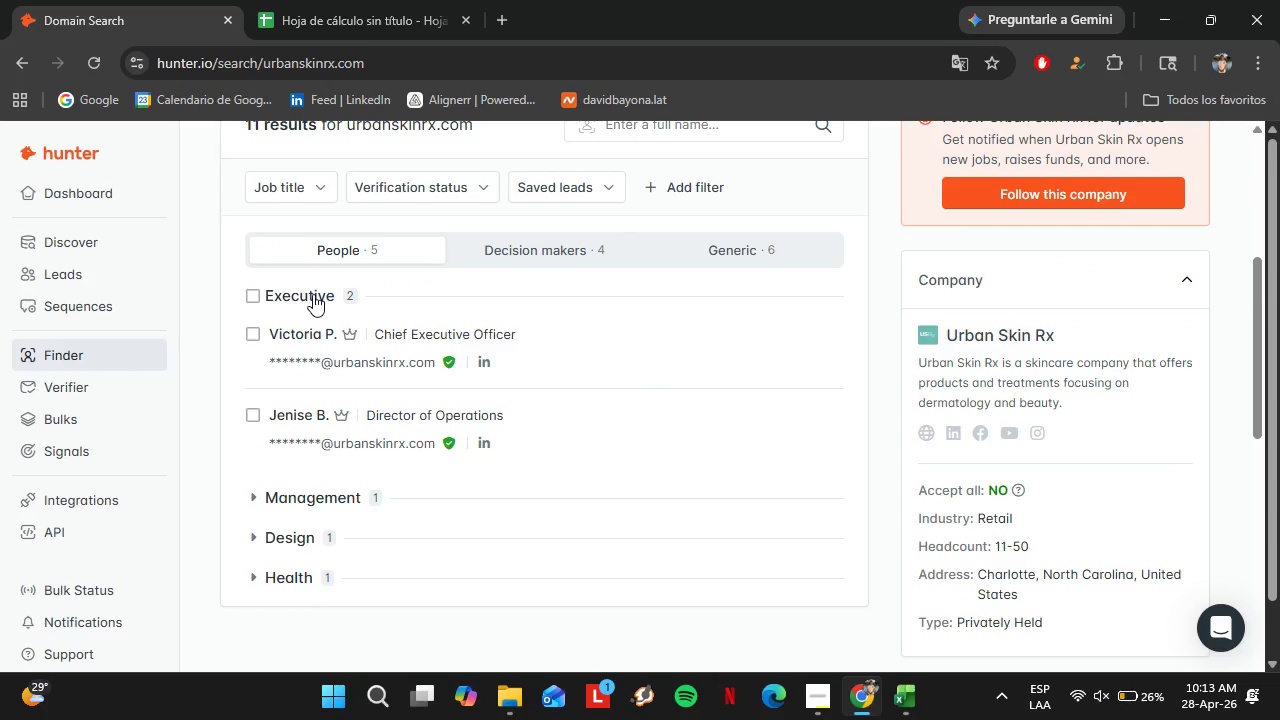 
left_click([313, 294])
 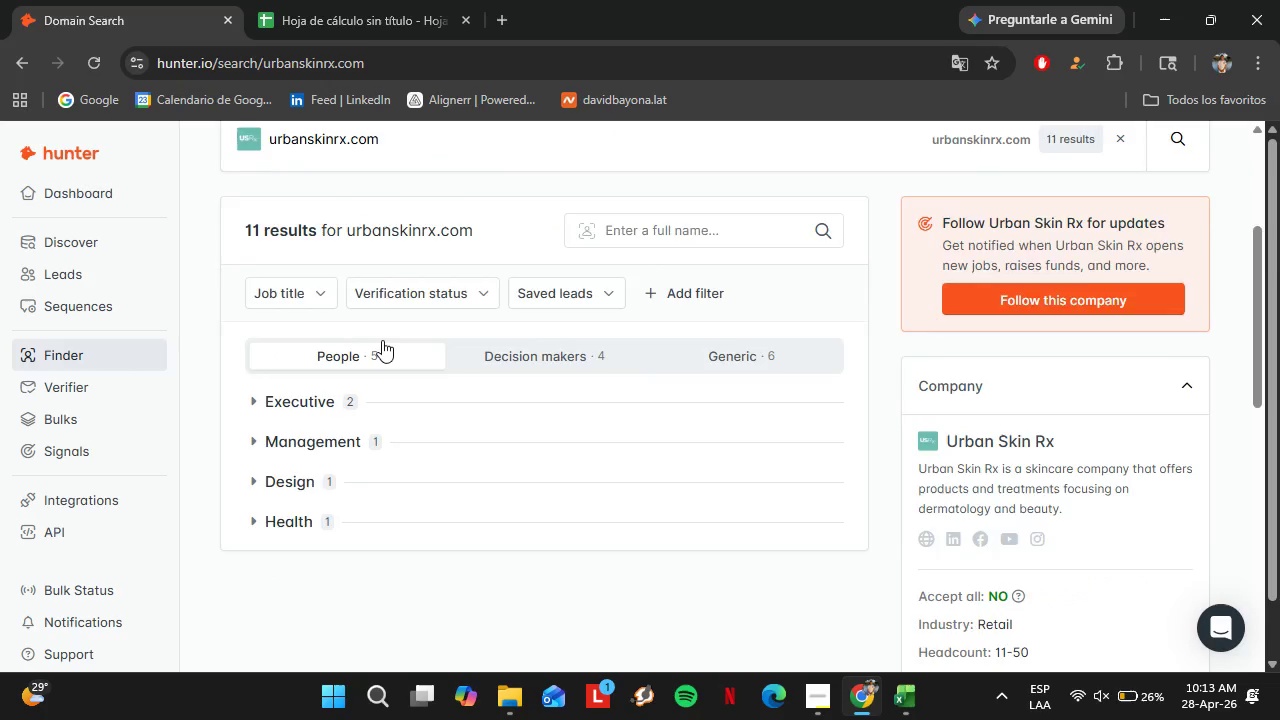 
scroll: coordinate [382, 340], scroll_direction: up, amount: 3.0
 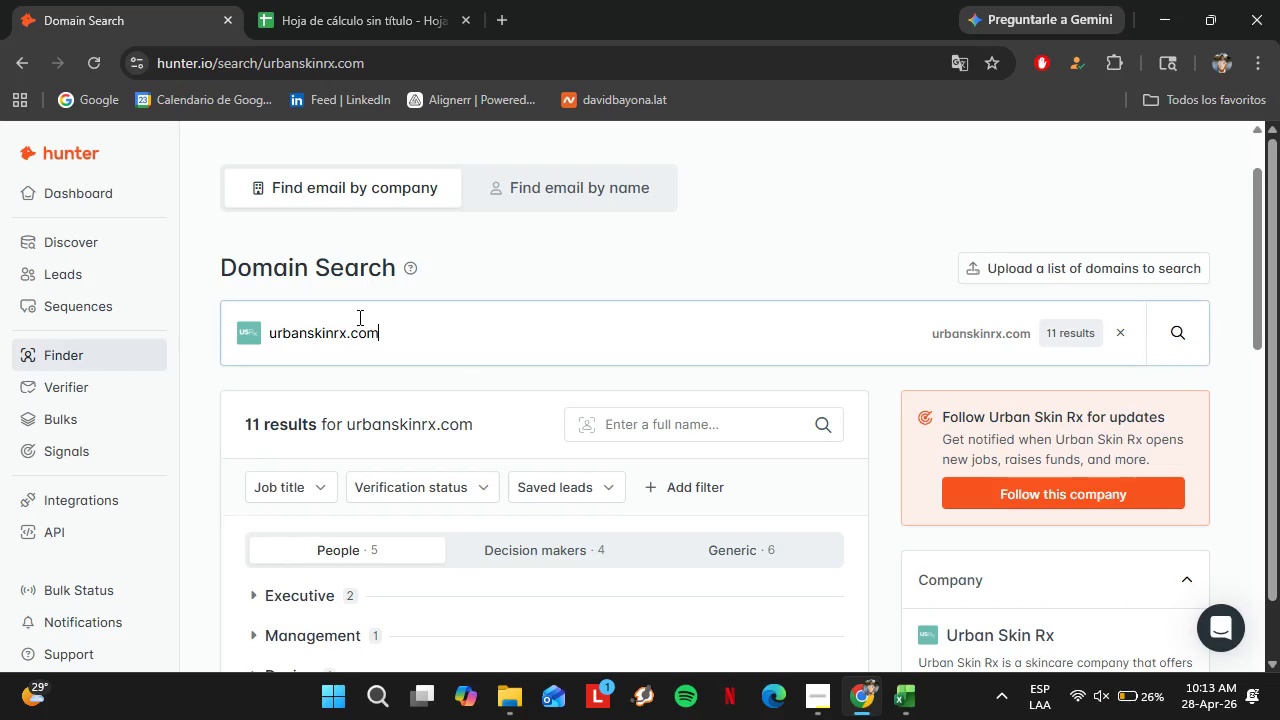 
left_click_drag(start_coordinate=[433, 331], to_coordinate=[257, 303])
 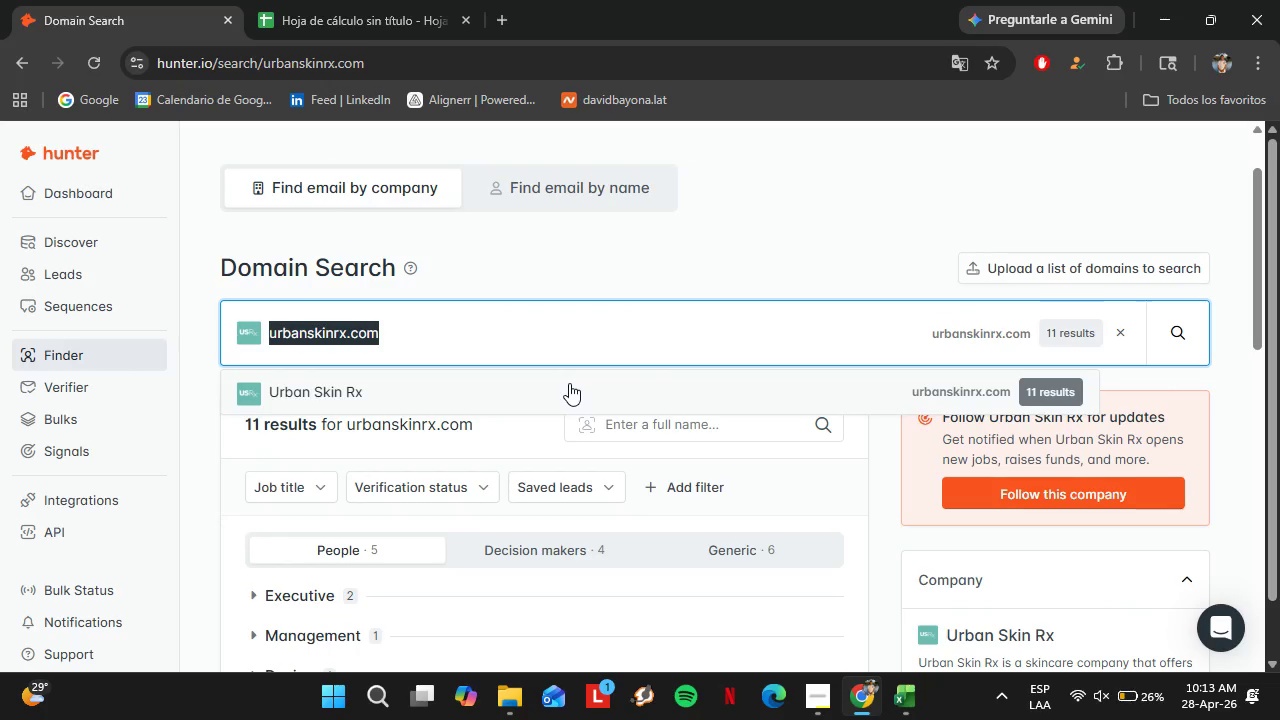 
wait(7.58)
 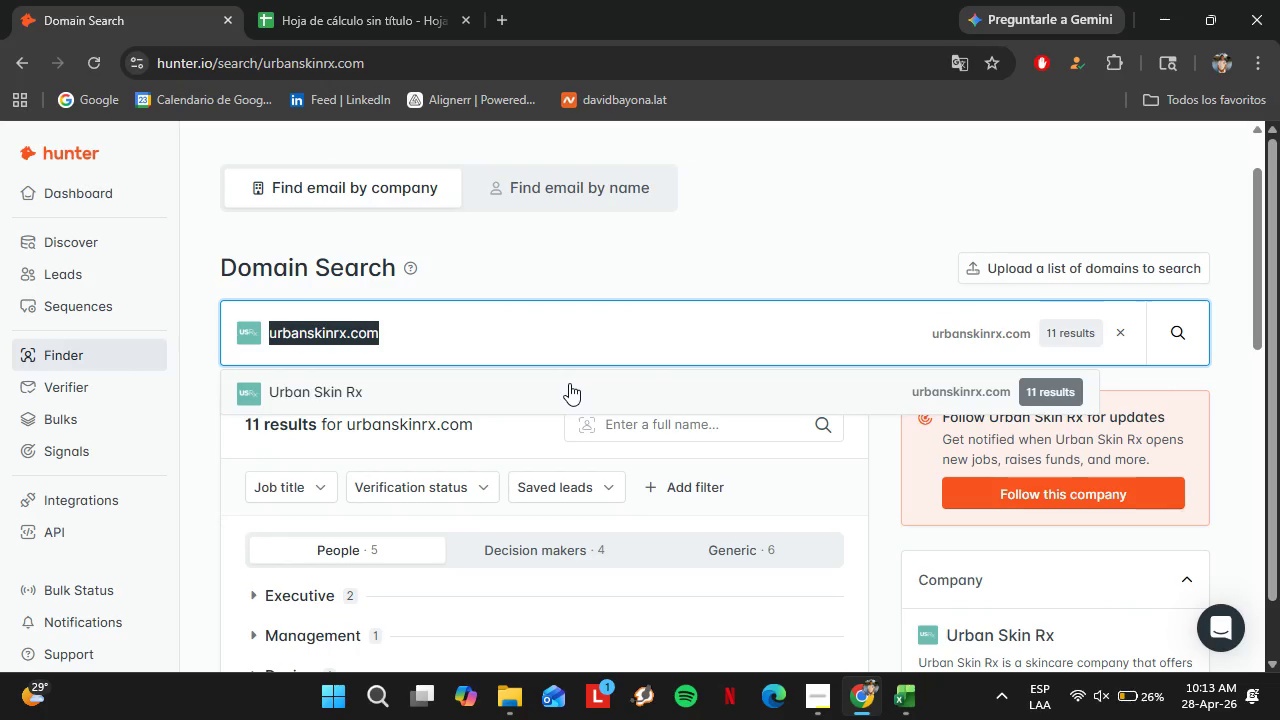 
type(The wellnyc.com)
 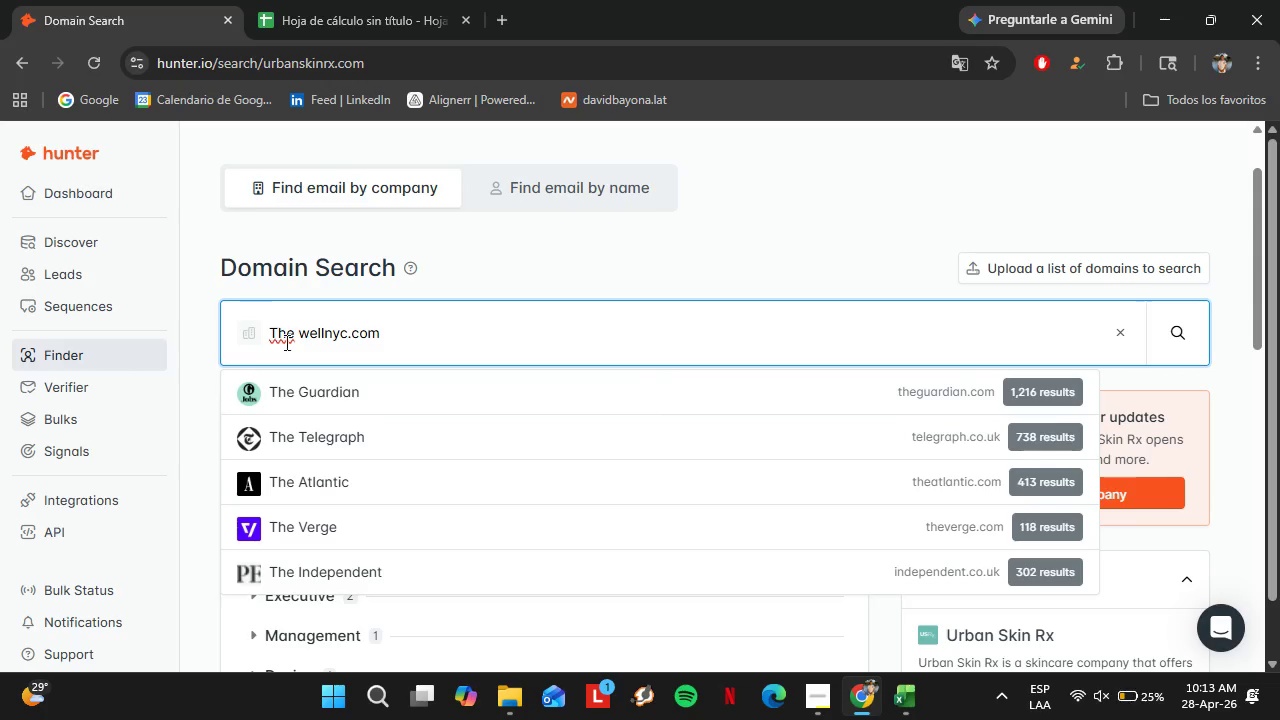 
left_click([298, 339])
 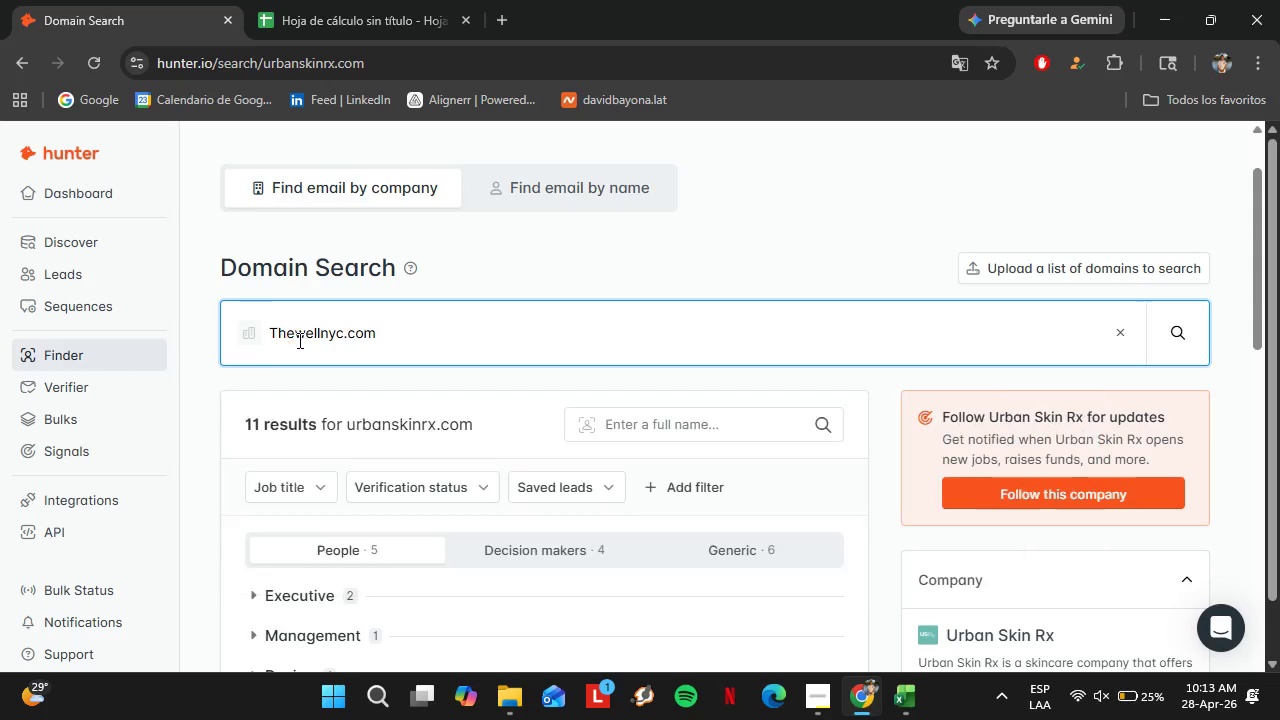 
key(Backspace)
 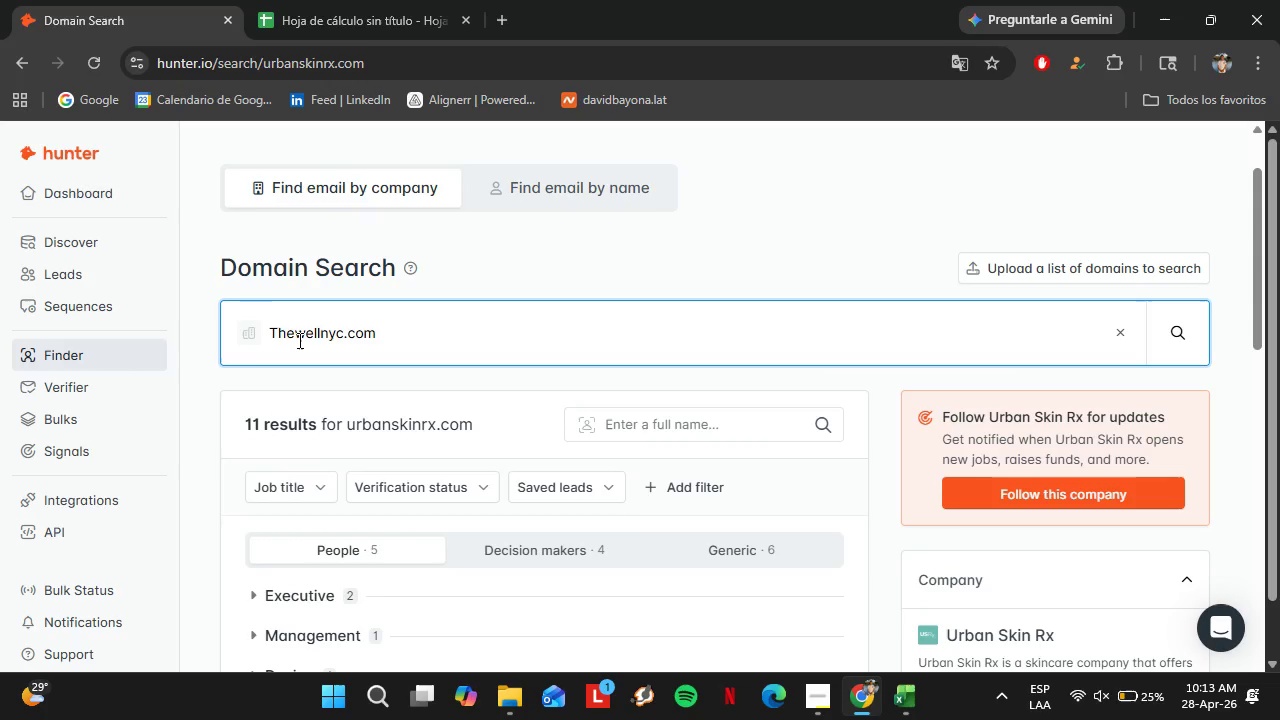 
key(ArrowLeft)
 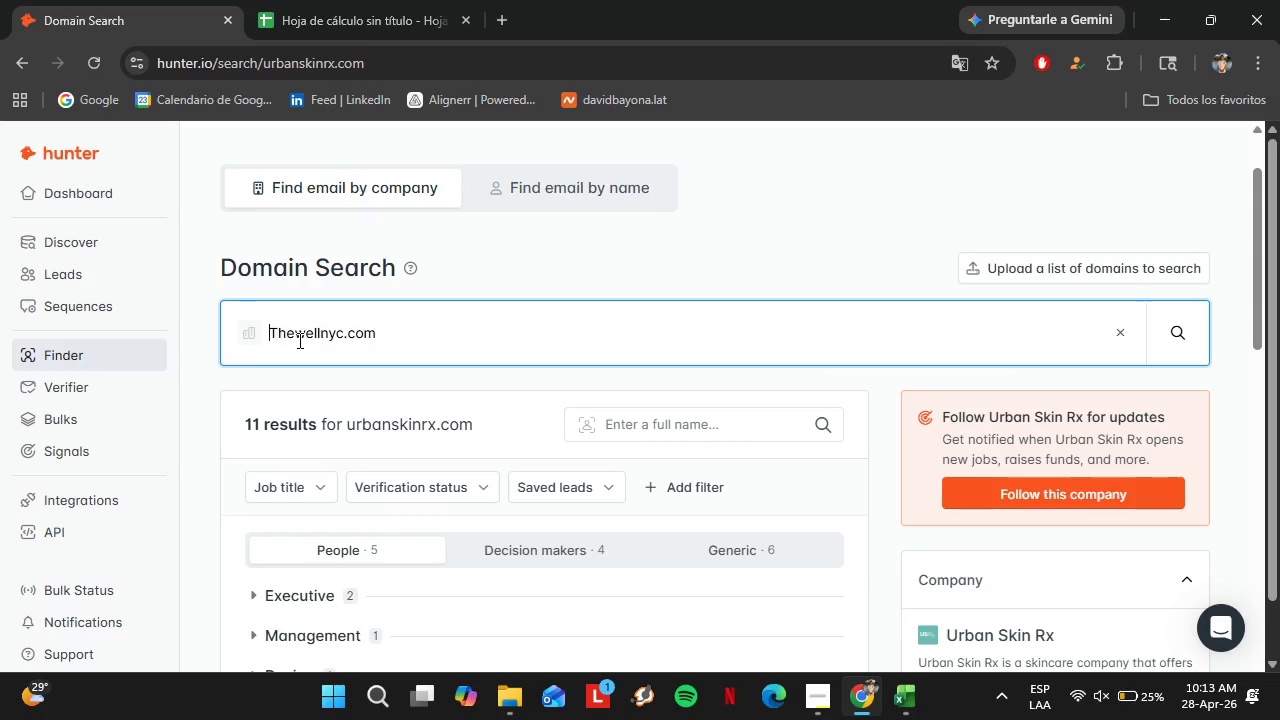 
key(ArrowLeft)
 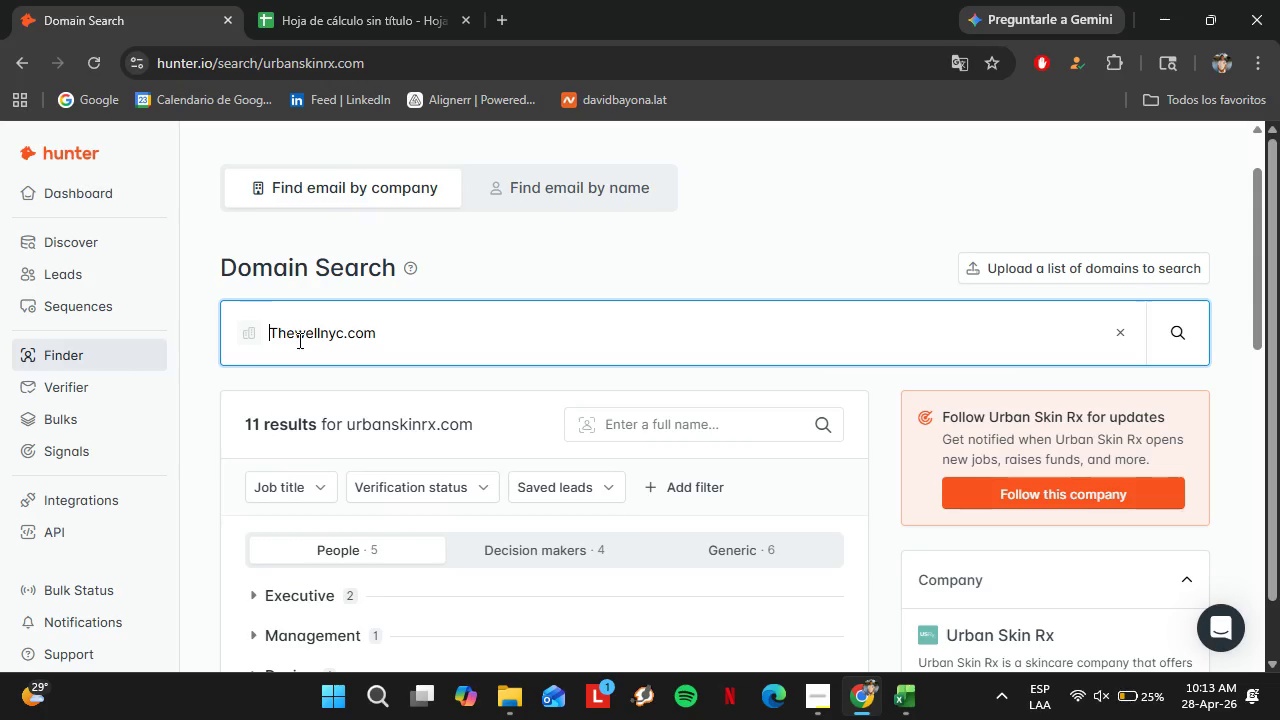 
key(ArrowLeft)
 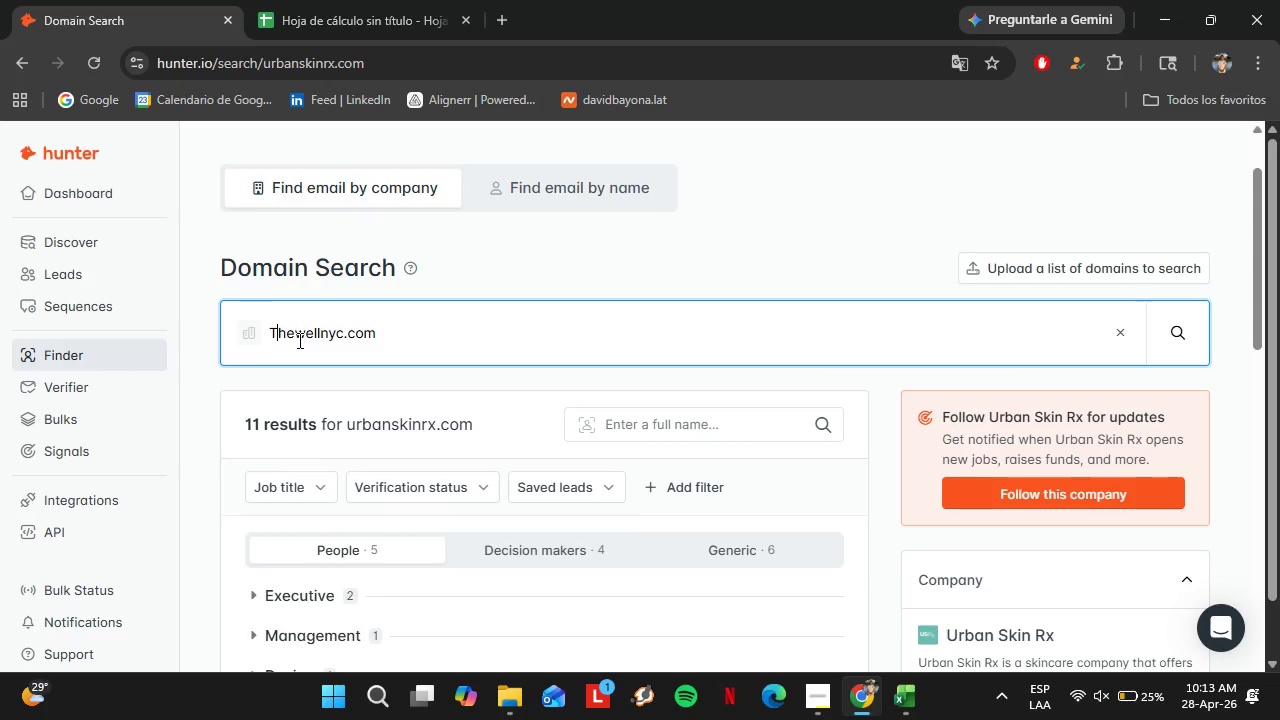 
key(ArrowRight)
 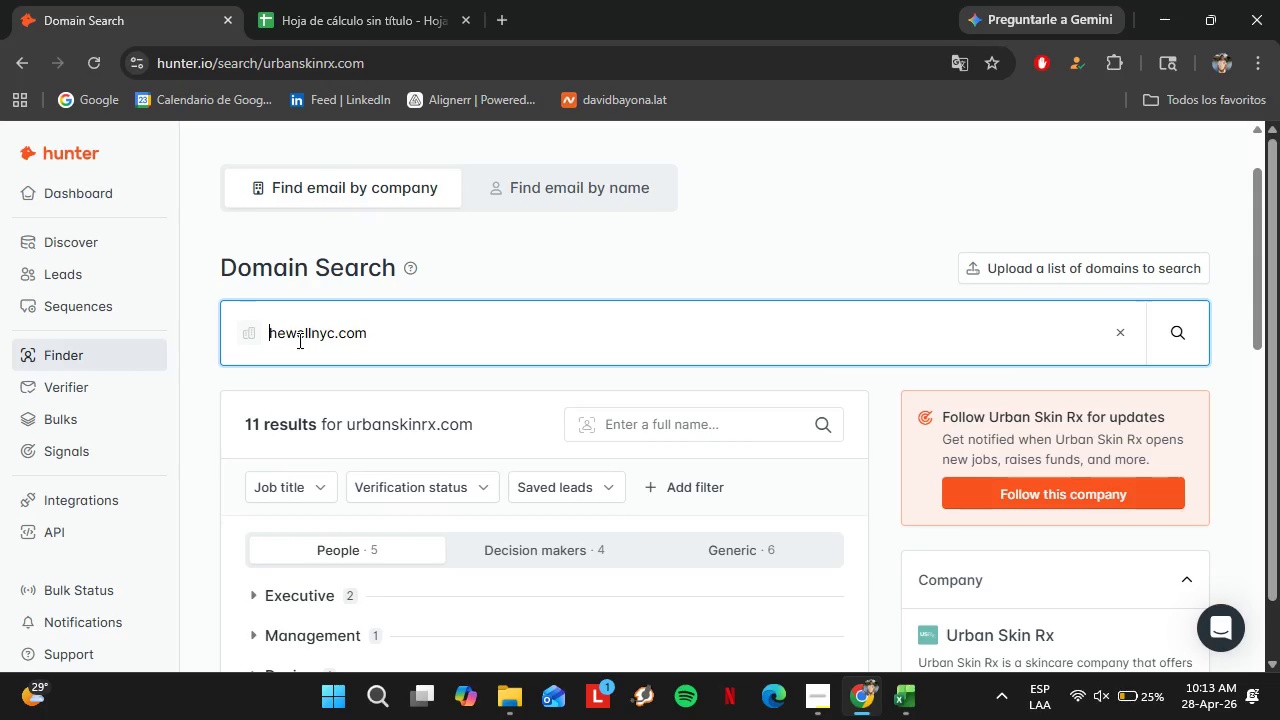 
key(Backspace)
 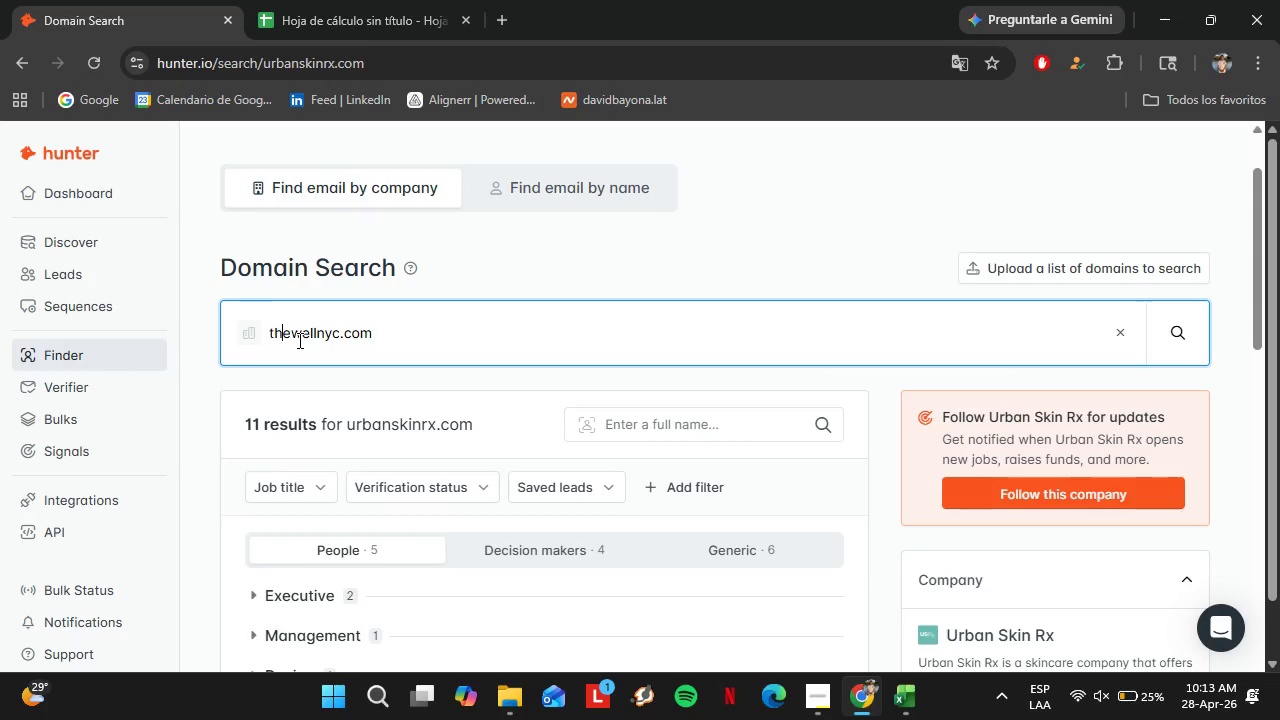 
key(T)
 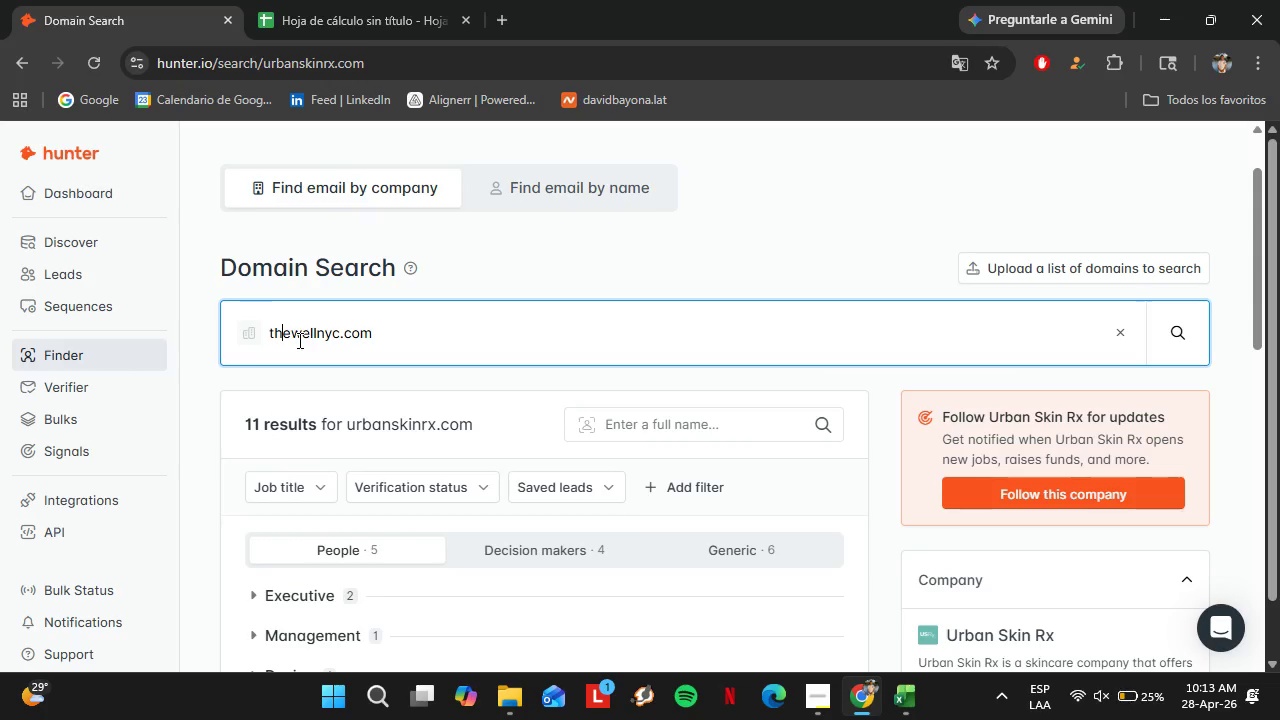 
hold_key(key=ArrowRight, duration=0.97)
 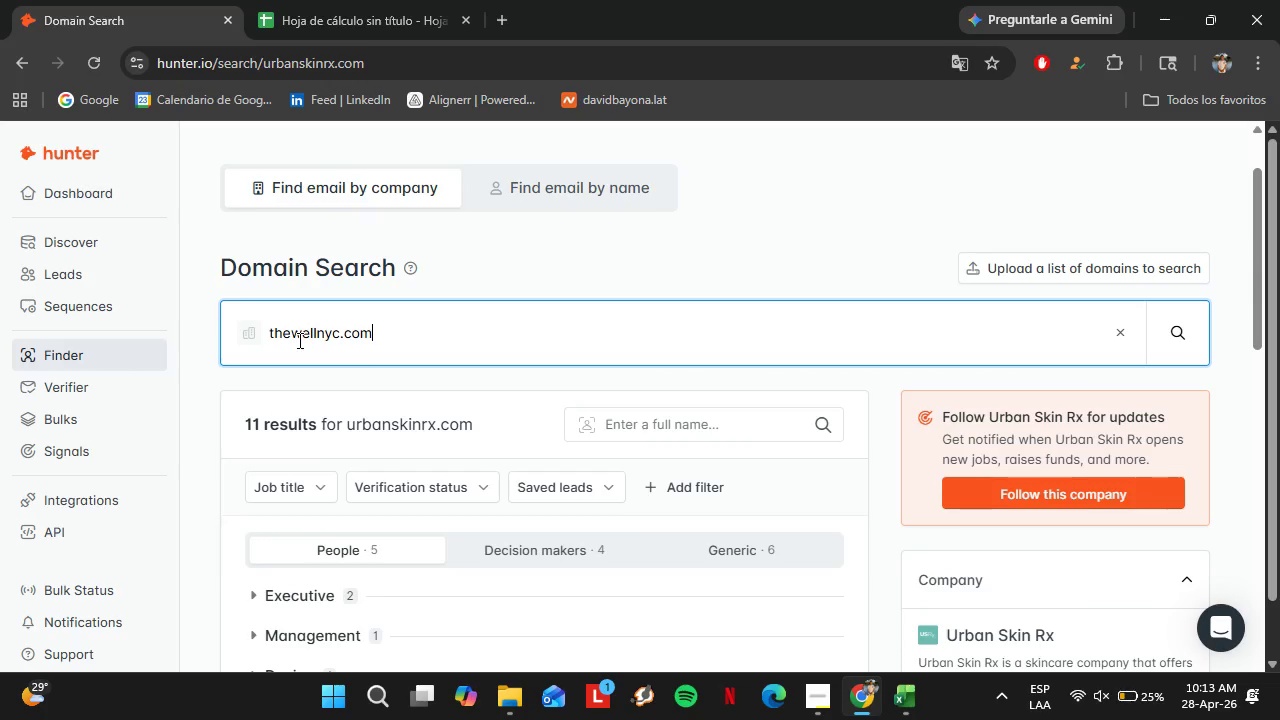 
key(Enter)
 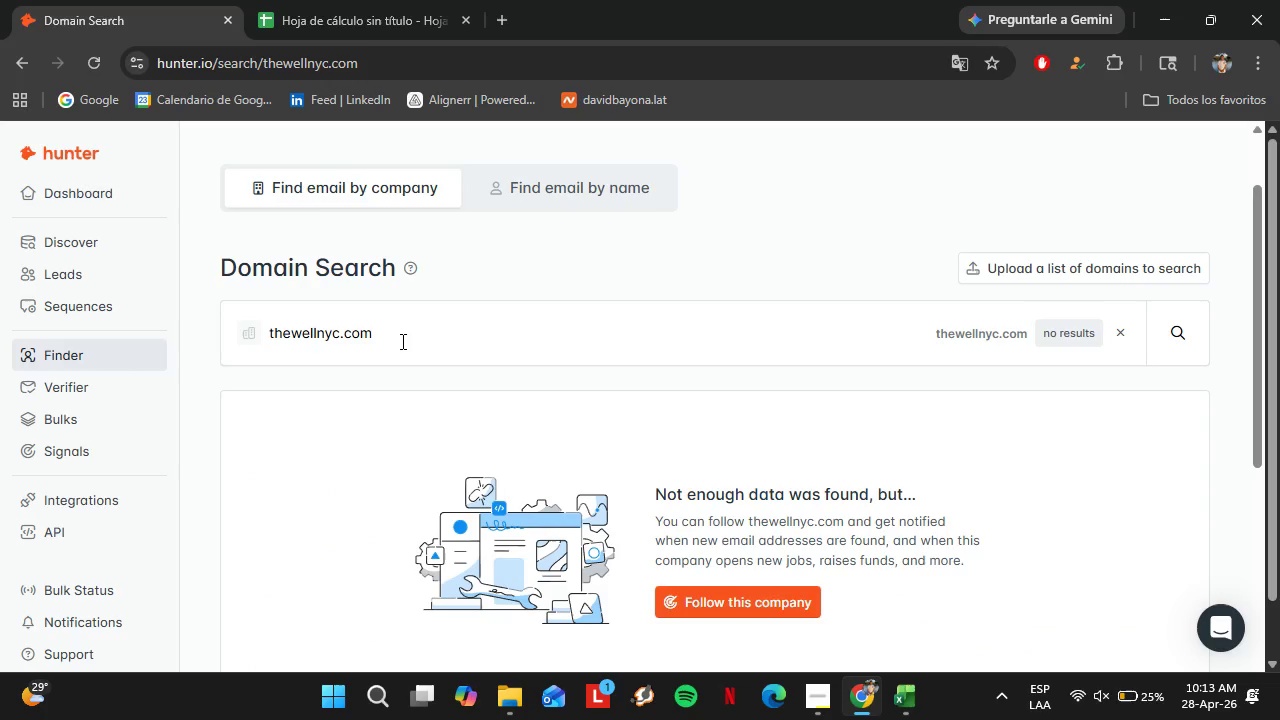 
left_click_drag(start_coordinate=[377, 339], to_coordinate=[225, 342])
 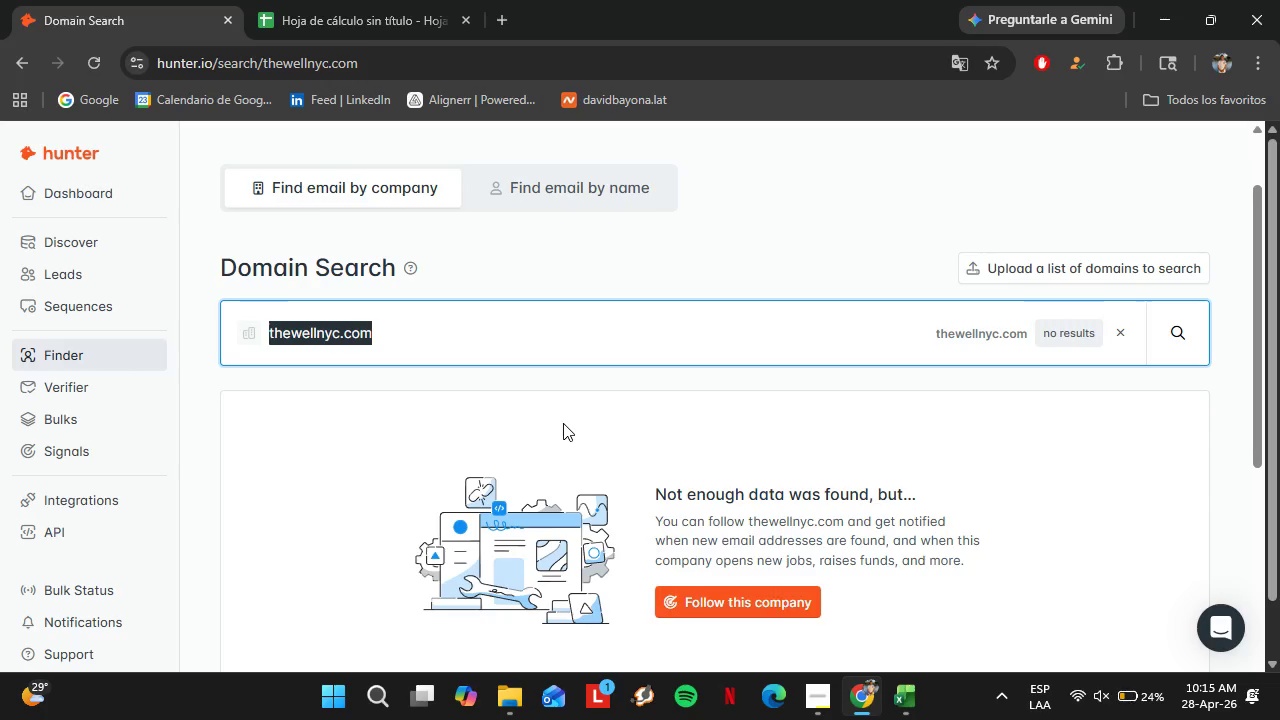 
wait(81.0)
 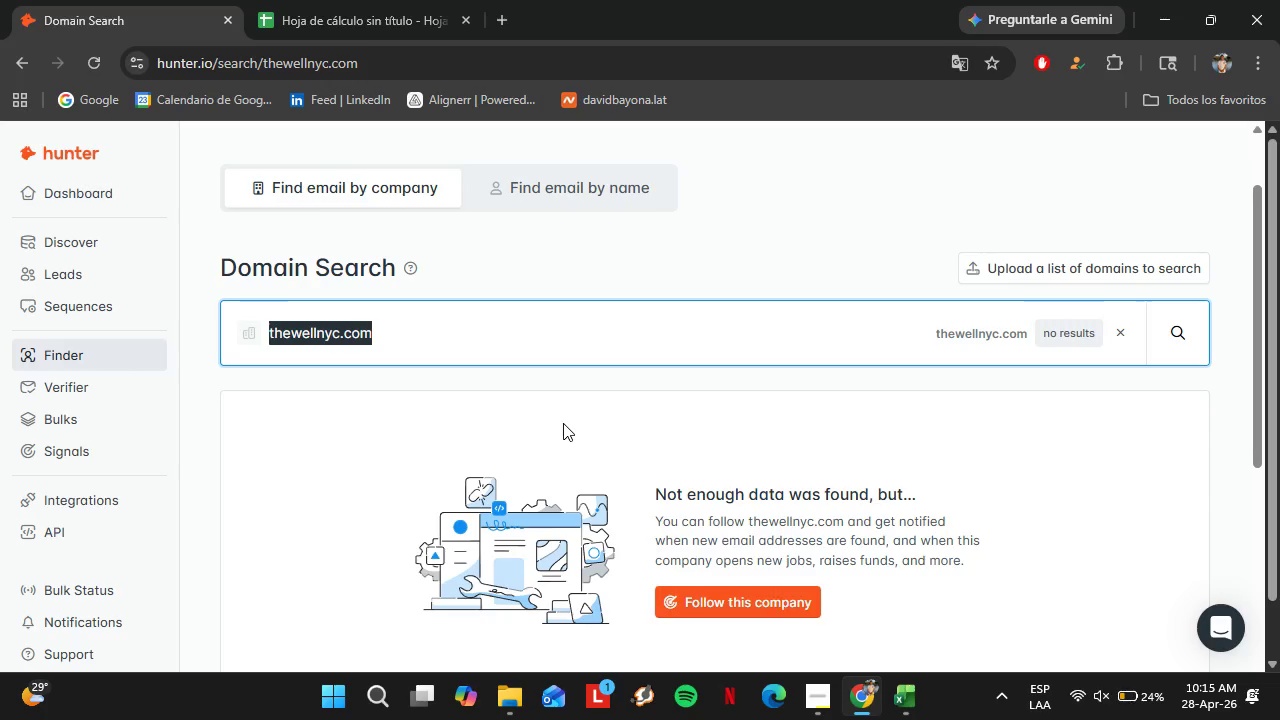 
type(olehen)
 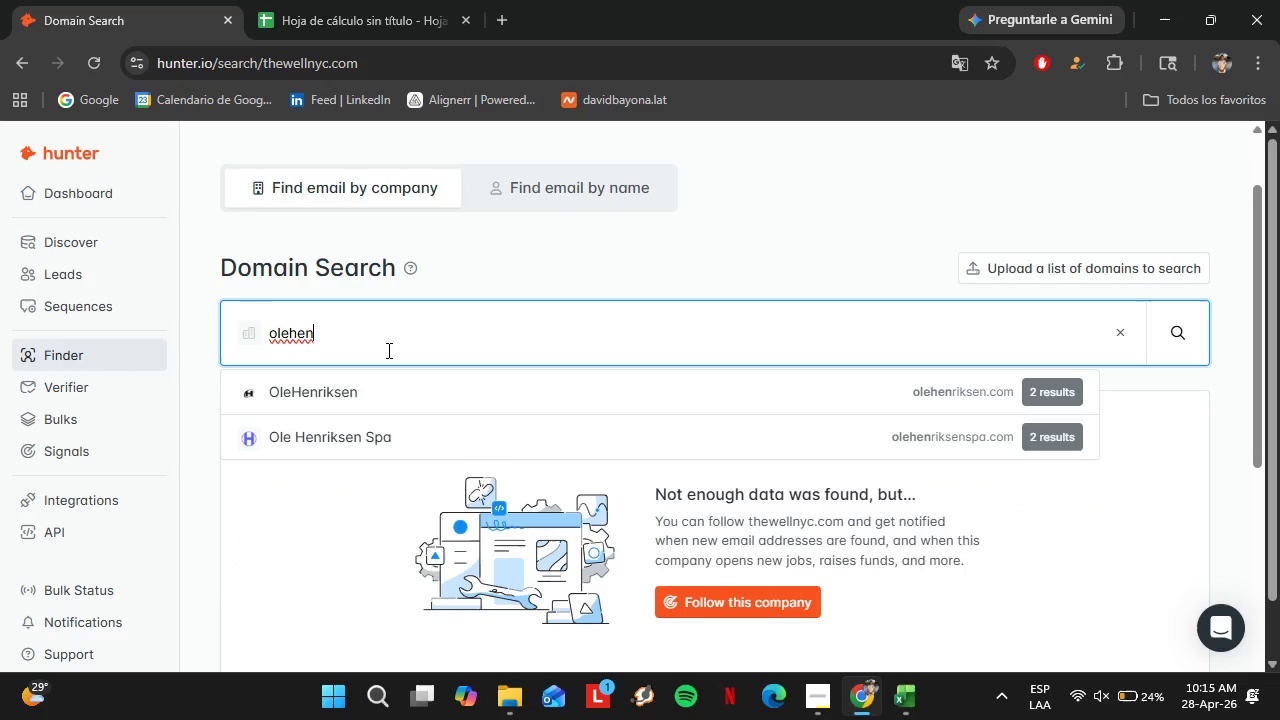 
key(ArrowDown)
 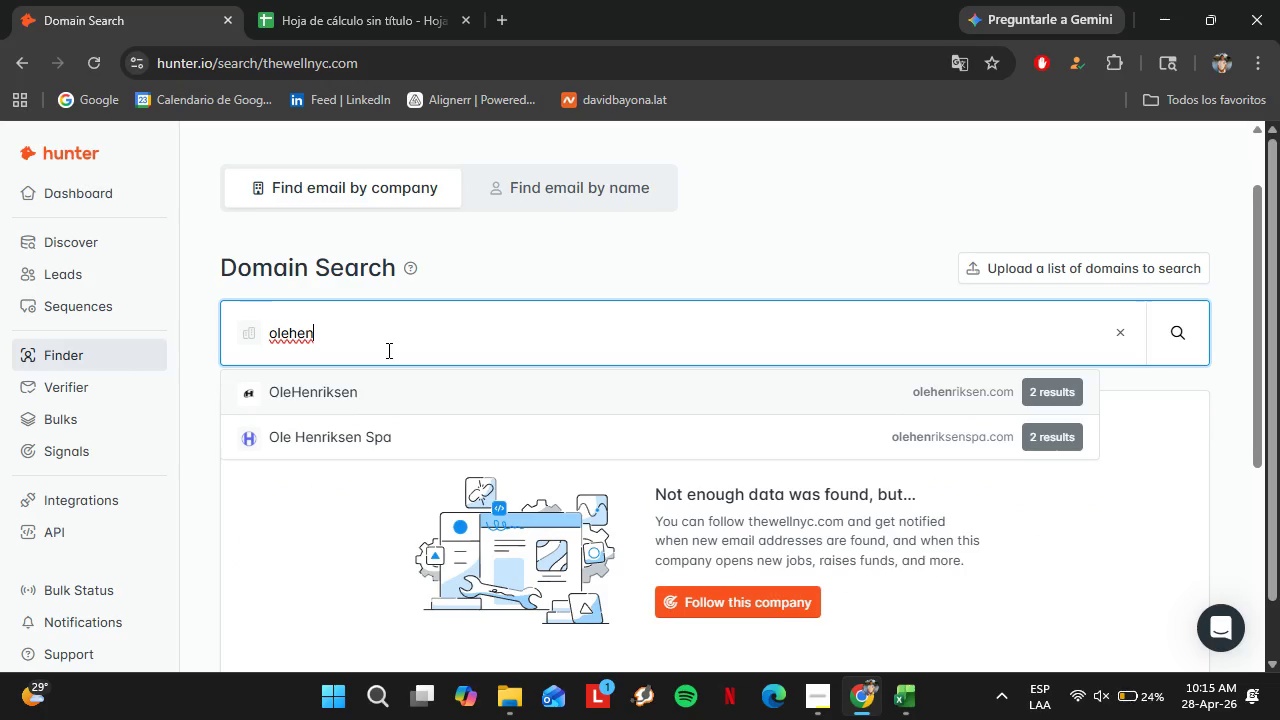 
key(Enter)
 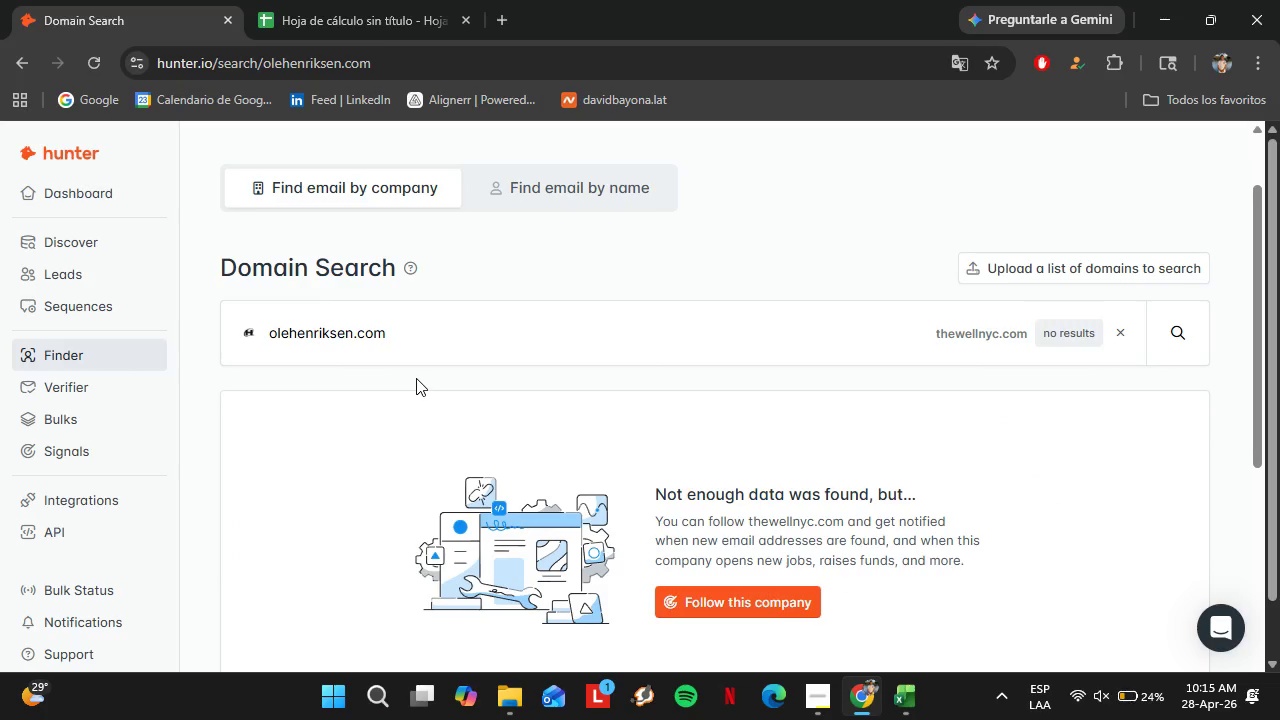 
scroll: coordinate [416, 378], scroll_direction: down, amount: 1.0
 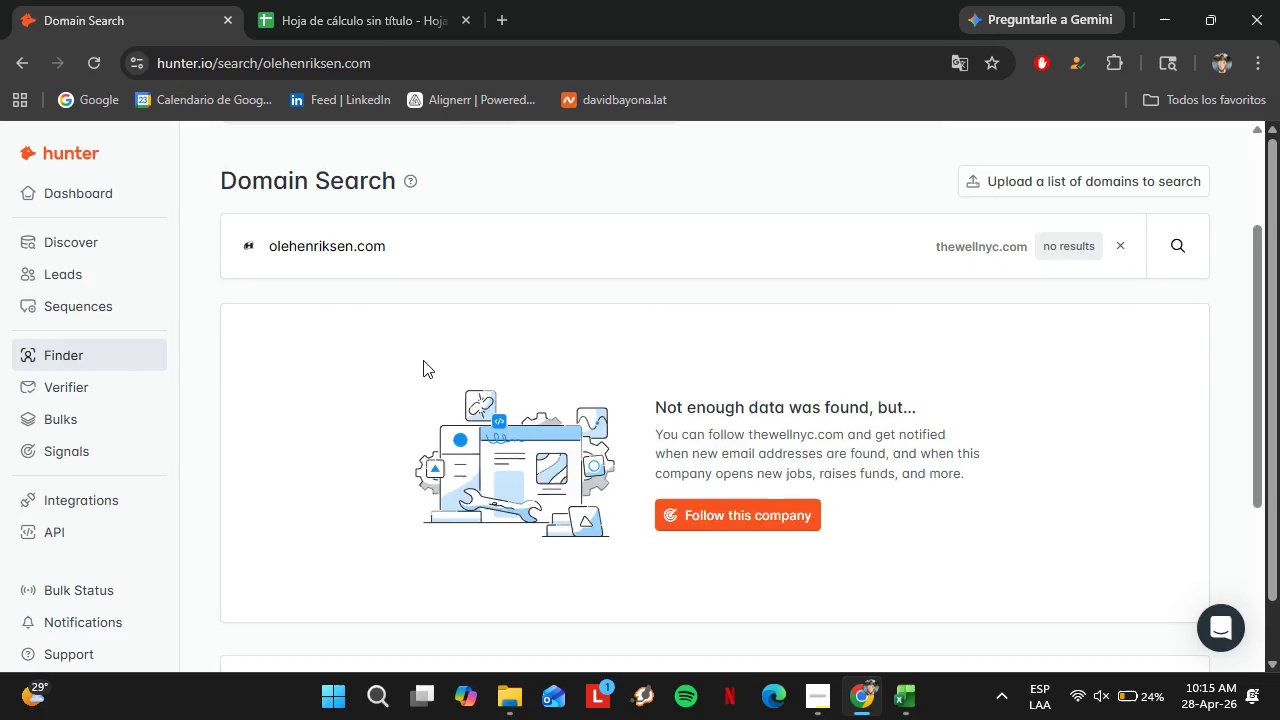 
scroll: coordinate [423, 360], scroll_direction: up, amount: 1.0
 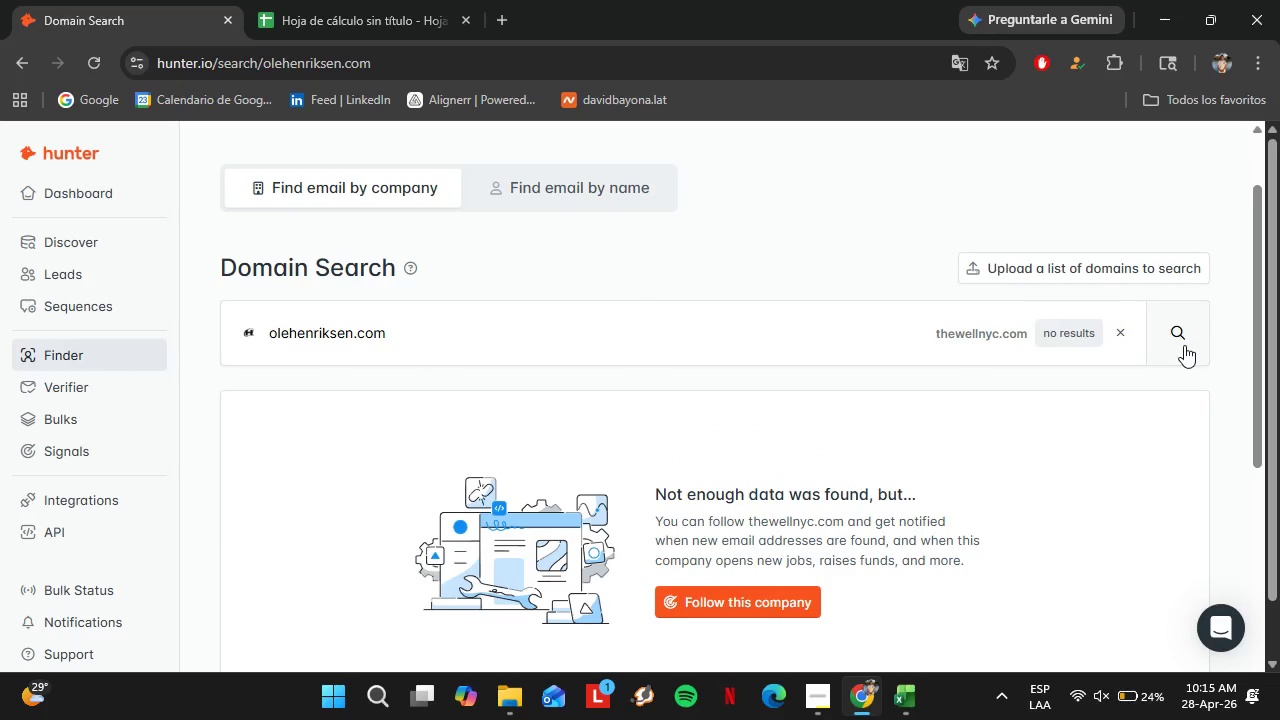 
left_click([1184, 345])
 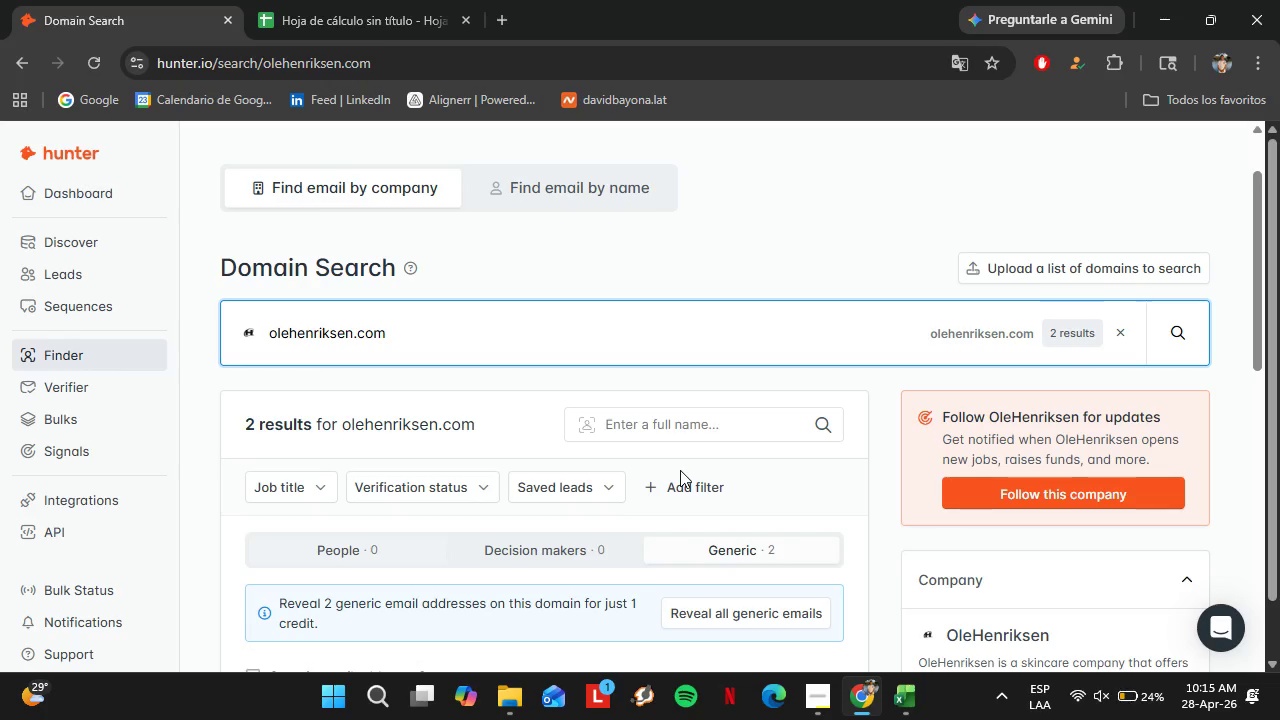 
scroll: coordinate [486, 461], scroll_direction: none, amount: 0.0
 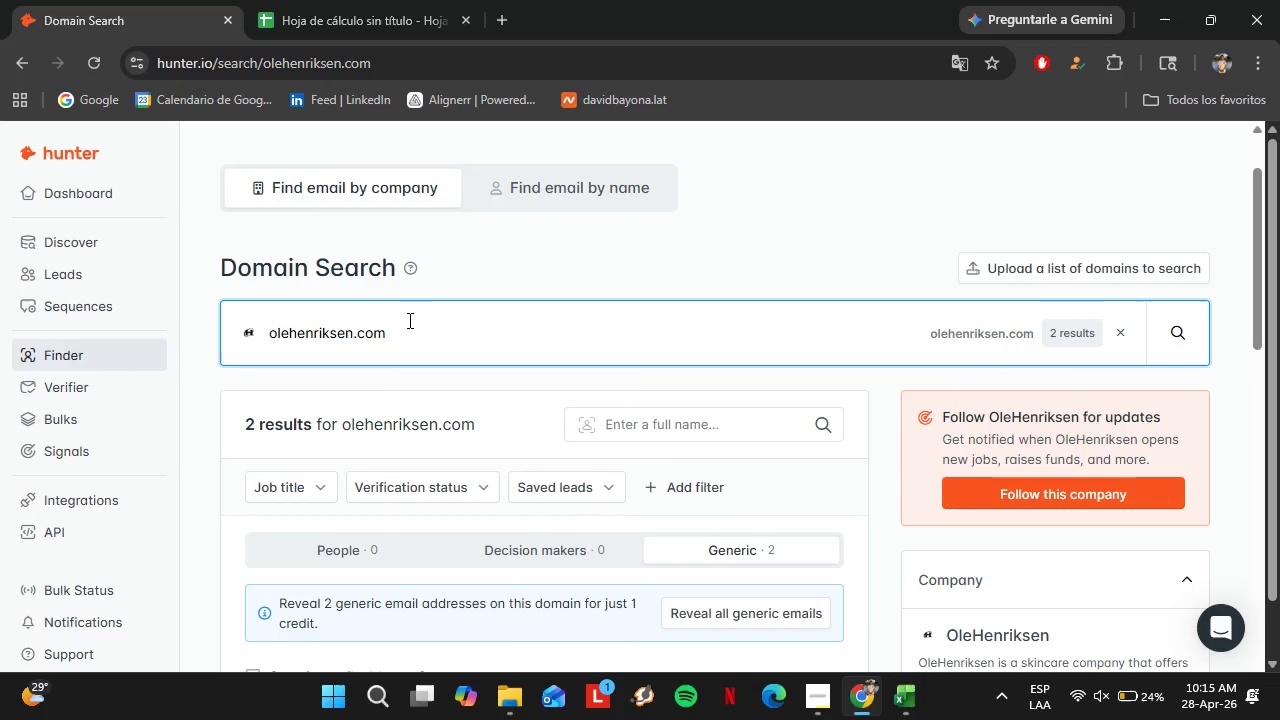 
left_click_drag(start_coordinate=[407, 320], to_coordinate=[217, 320])
 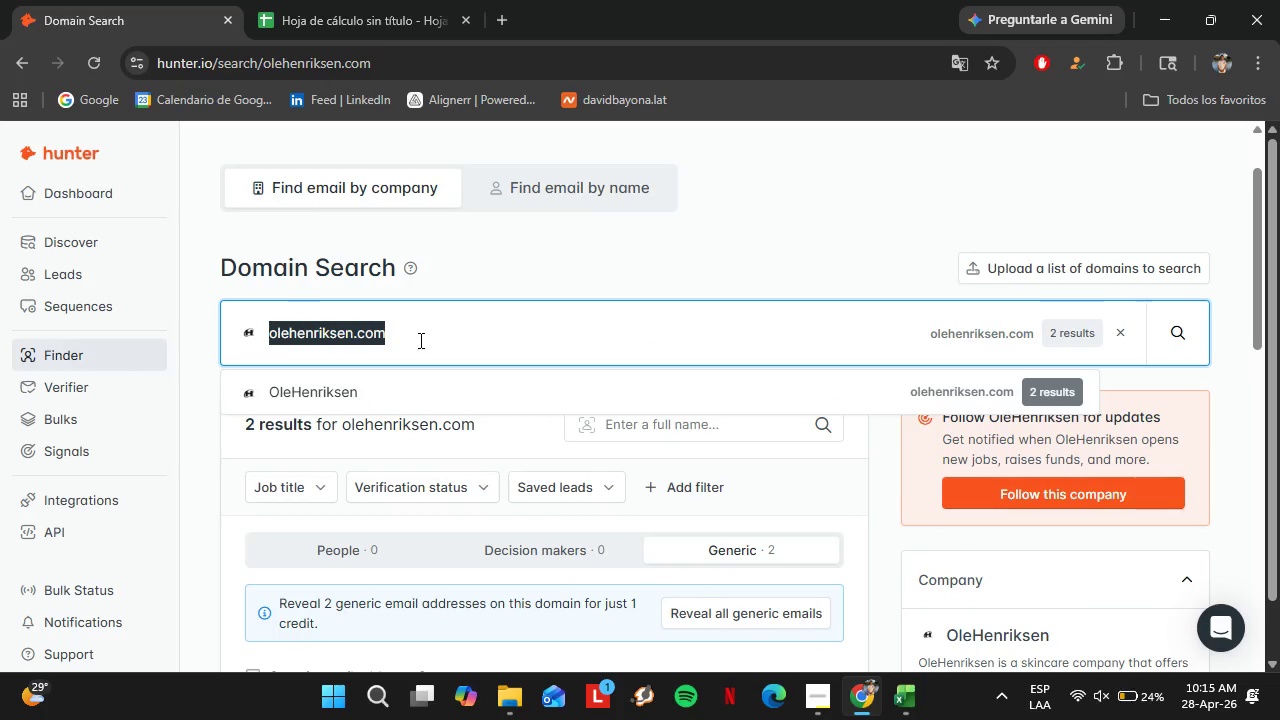 
type(urban)
 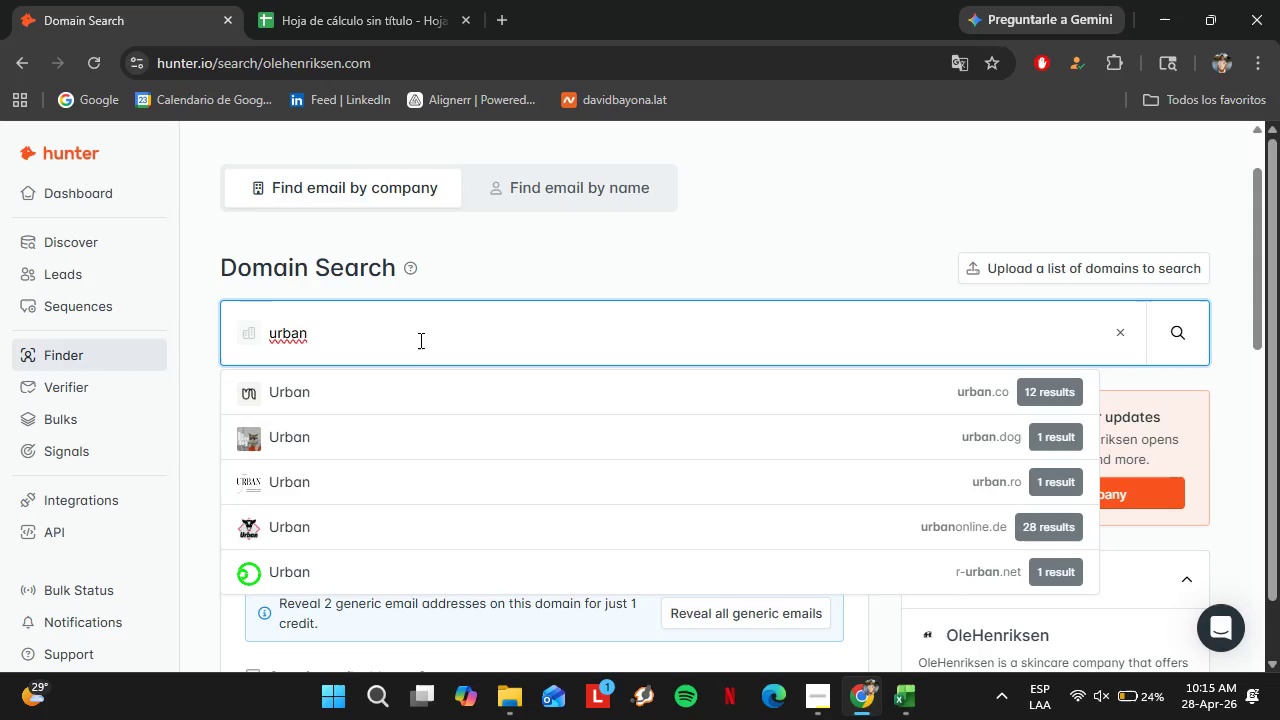 
type(skinrx.com)
 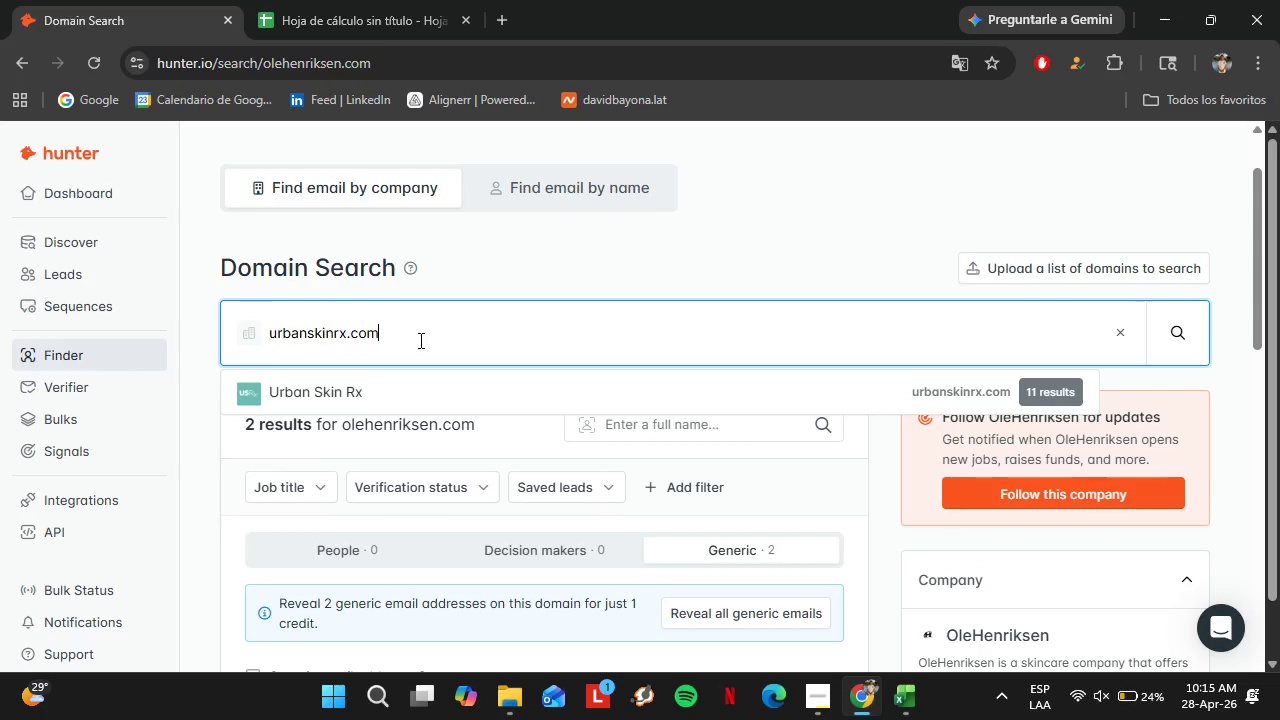 
key(Enter)
 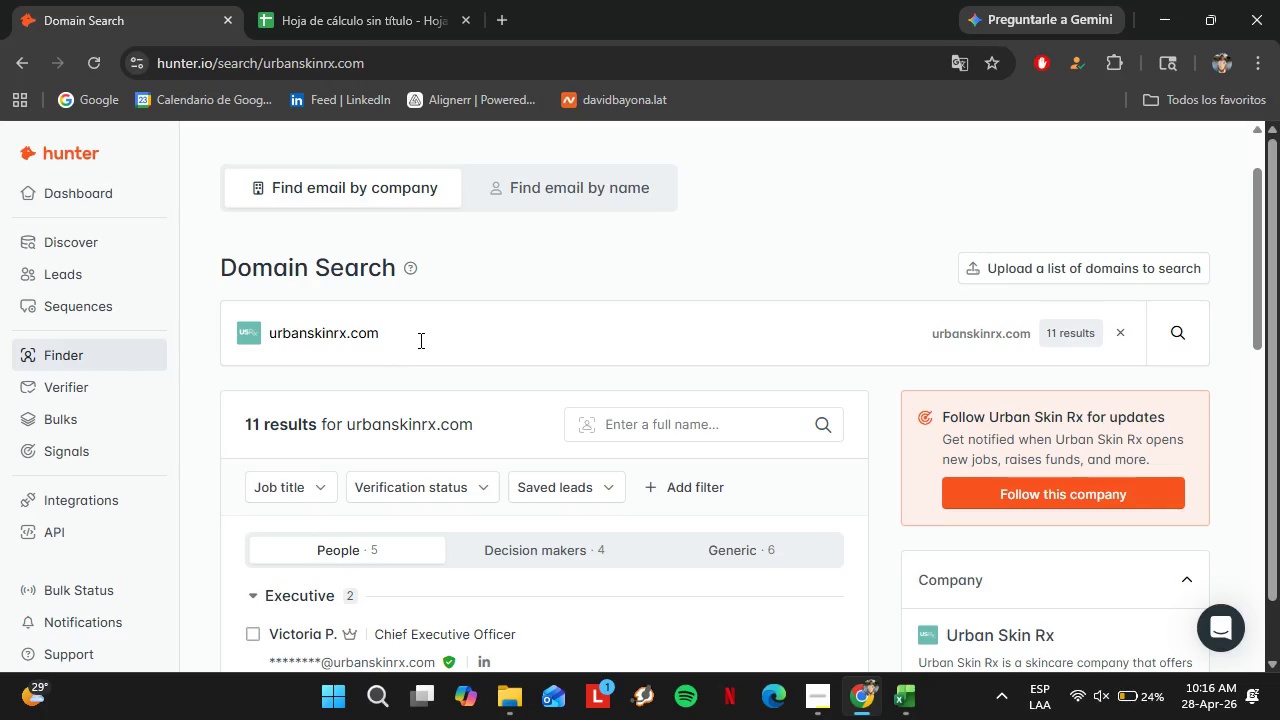 
wait(25.09)
 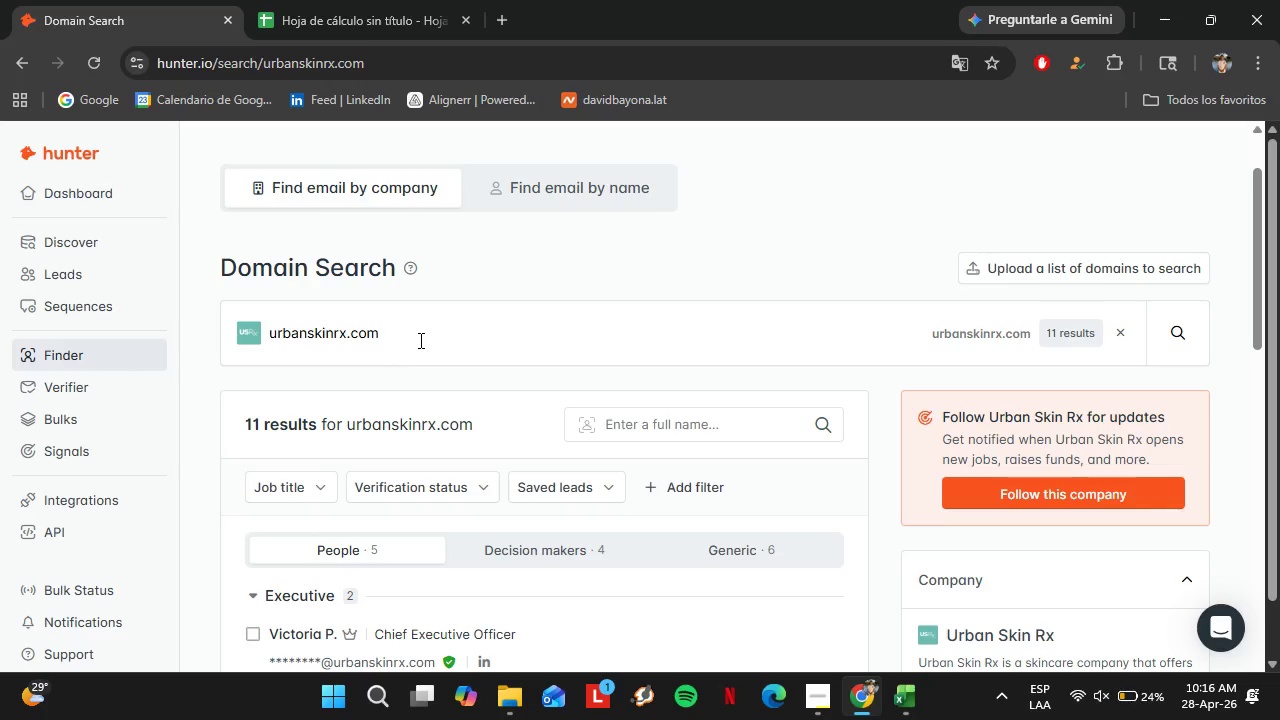 
scroll: coordinate [475, 400], scroll_direction: down, amount: 2.0
 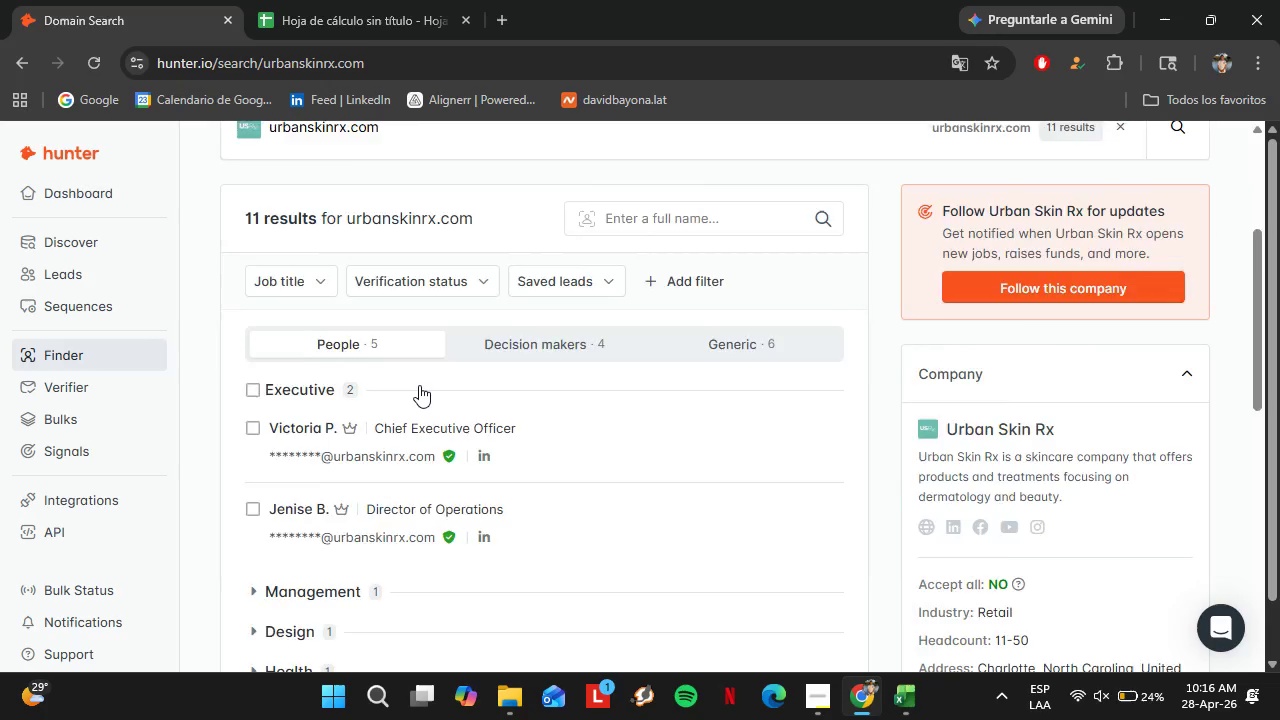 
scroll: coordinate [419, 385], scroll_direction: up, amount: 1.0
 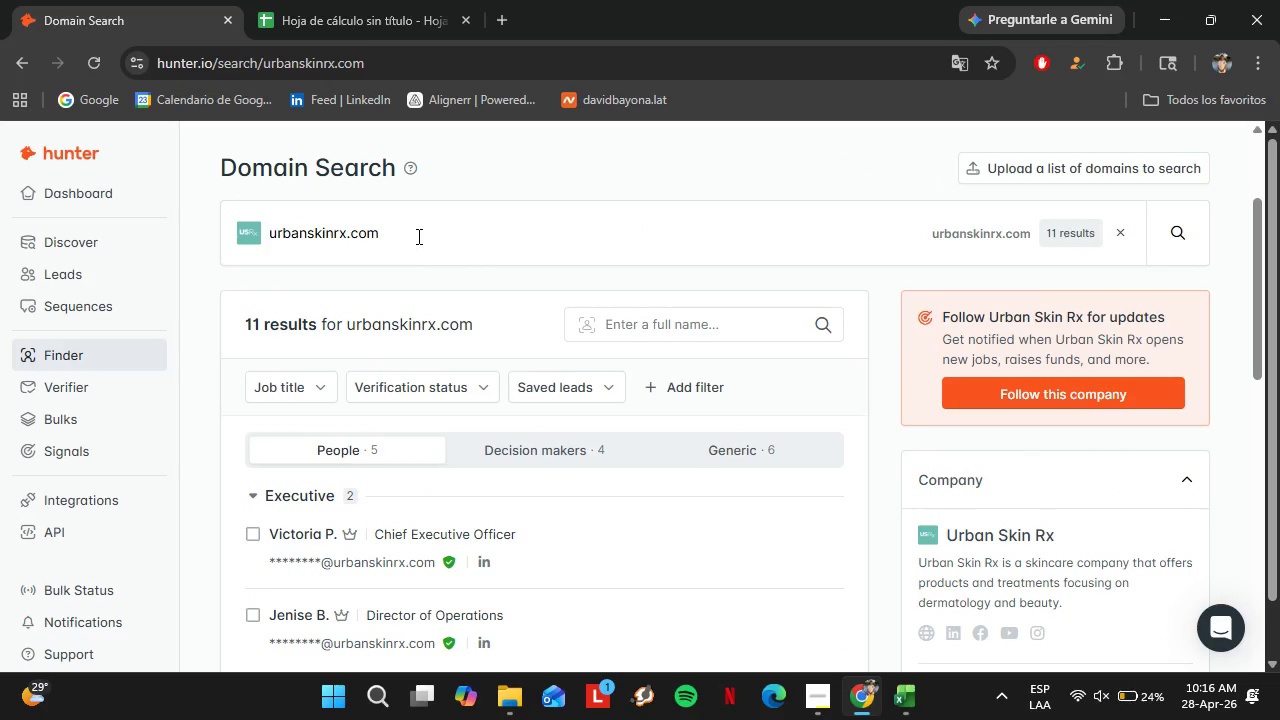 
left_click_drag(start_coordinate=[417, 232], to_coordinate=[225, 242])
 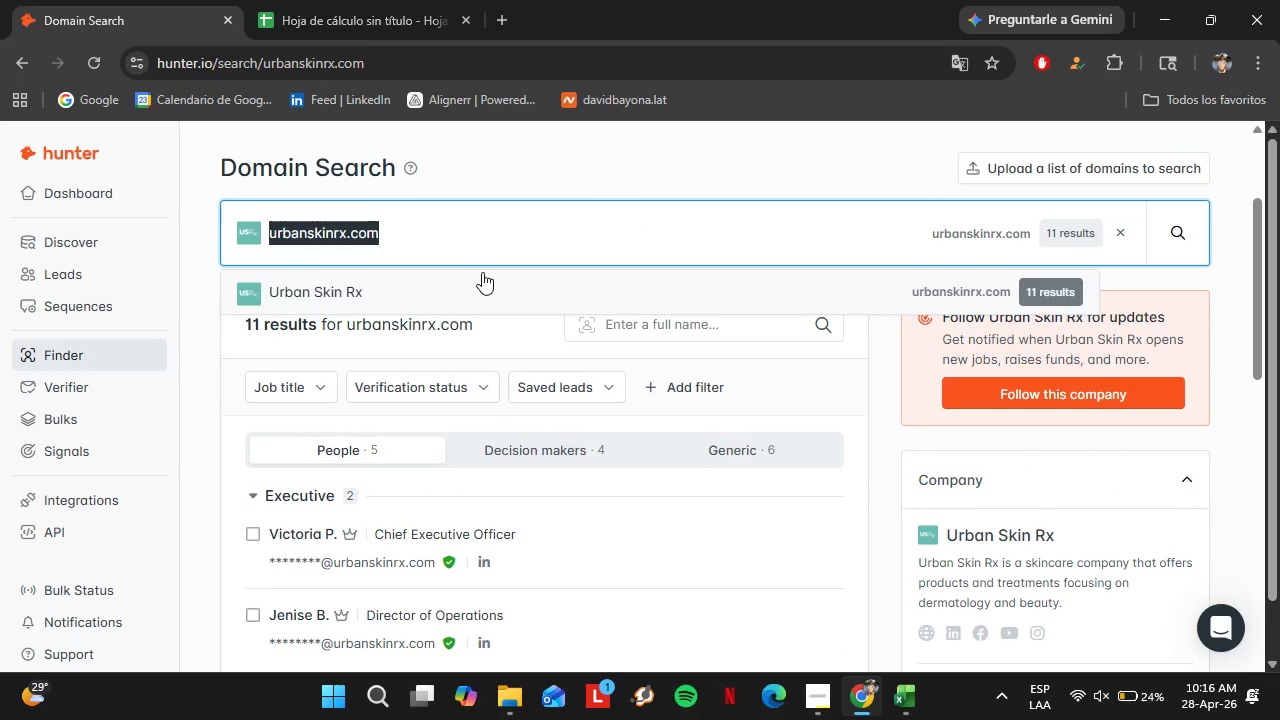 
type(dermstore.com)
 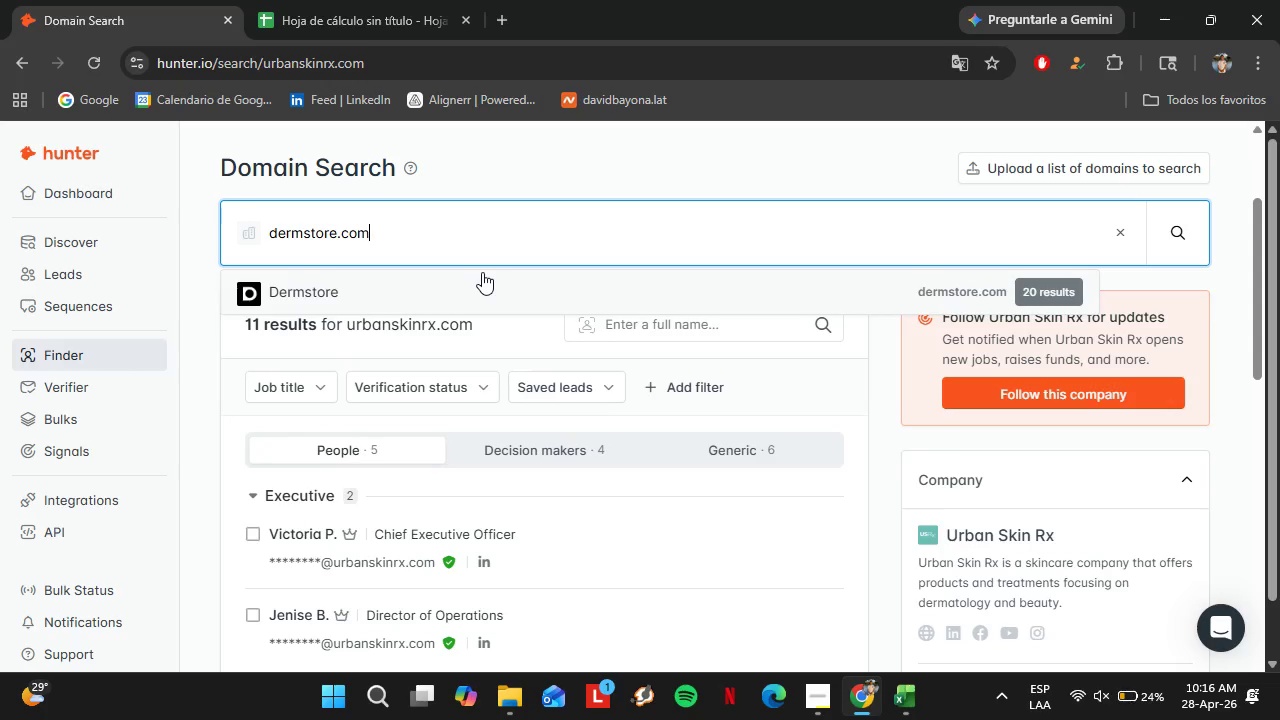 
key(ArrowDown)
 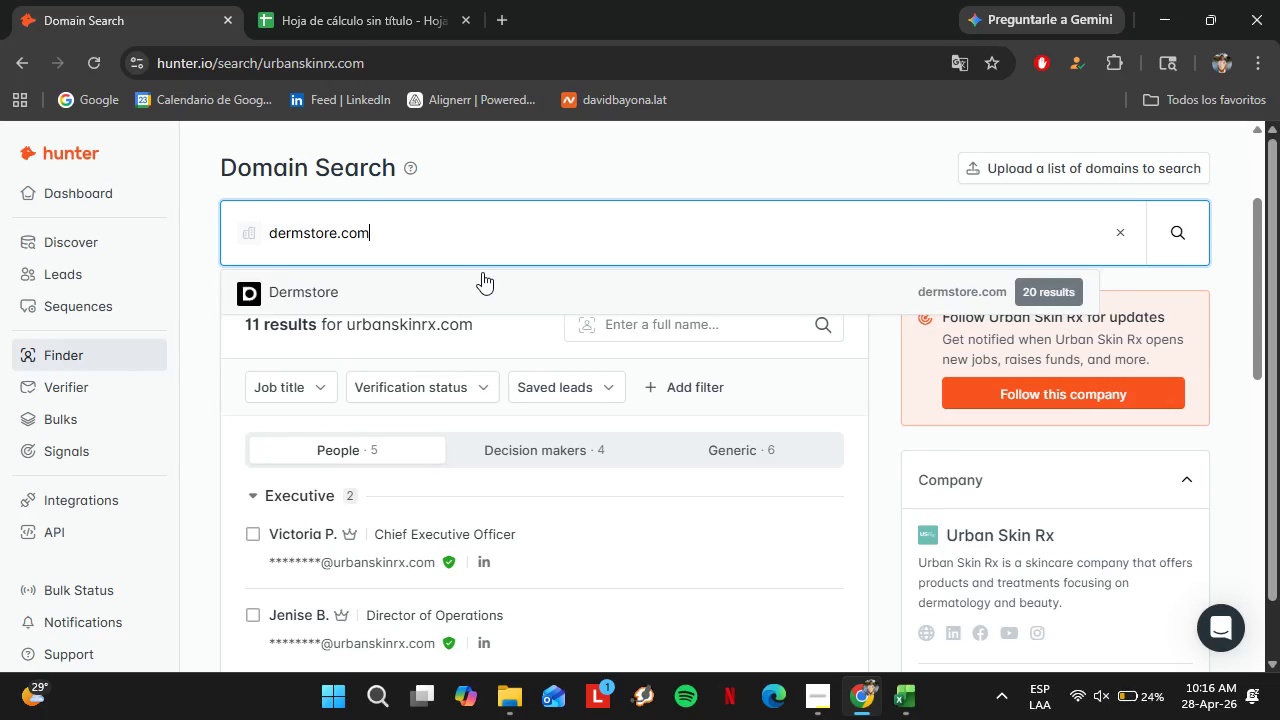 
key(Enter)
 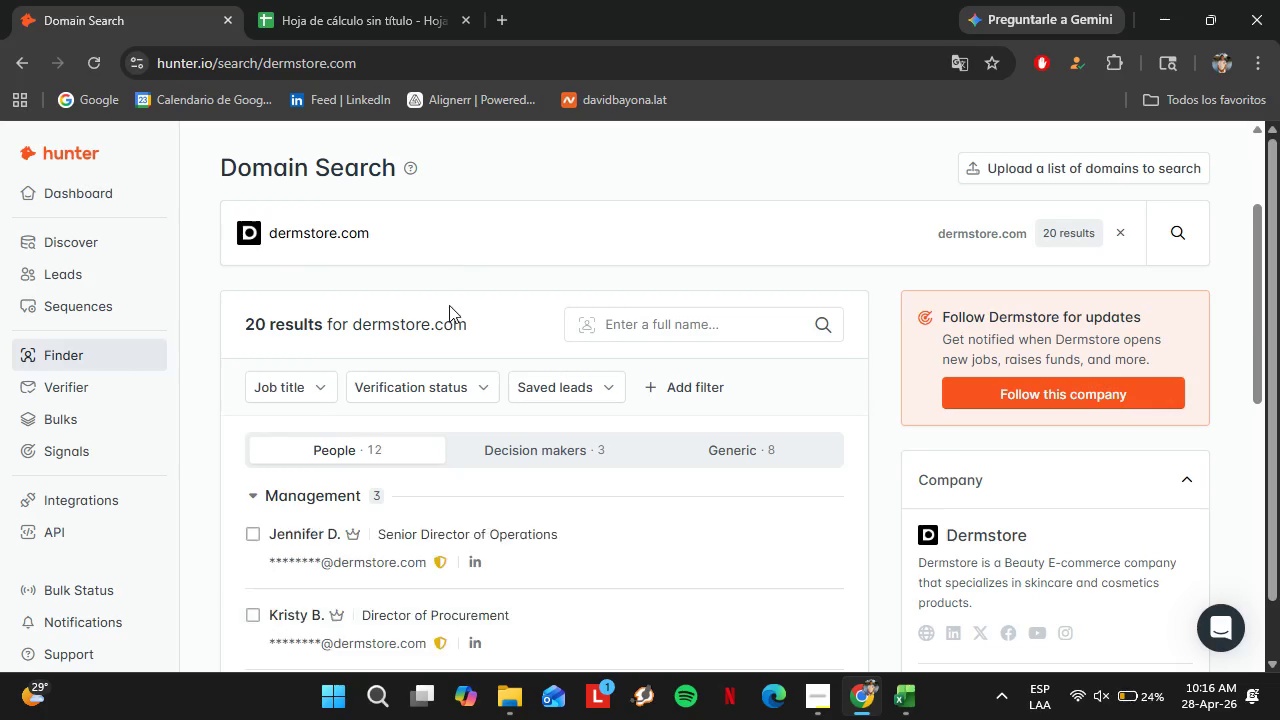 
scroll: coordinate [450, 308], scroll_direction: none, amount: 0.0
 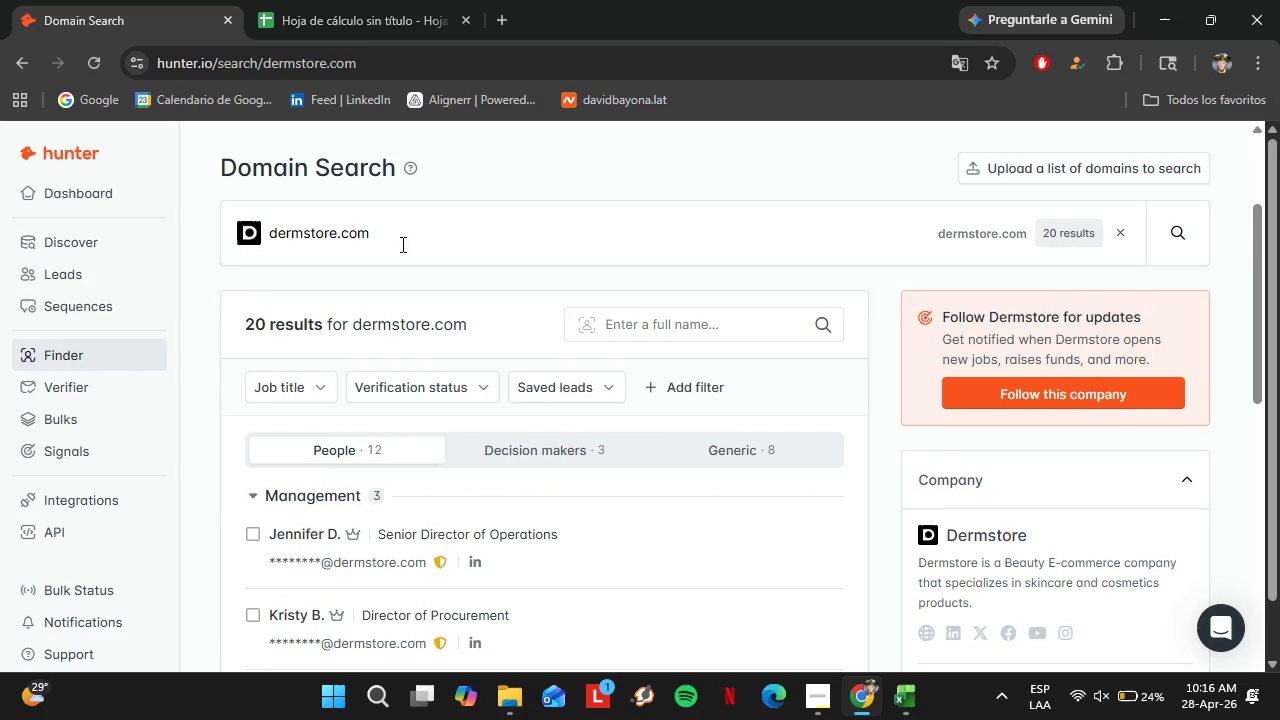 
left_click_drag(start_coordinate=[400, 242], to_coordinate=[224, 238])
 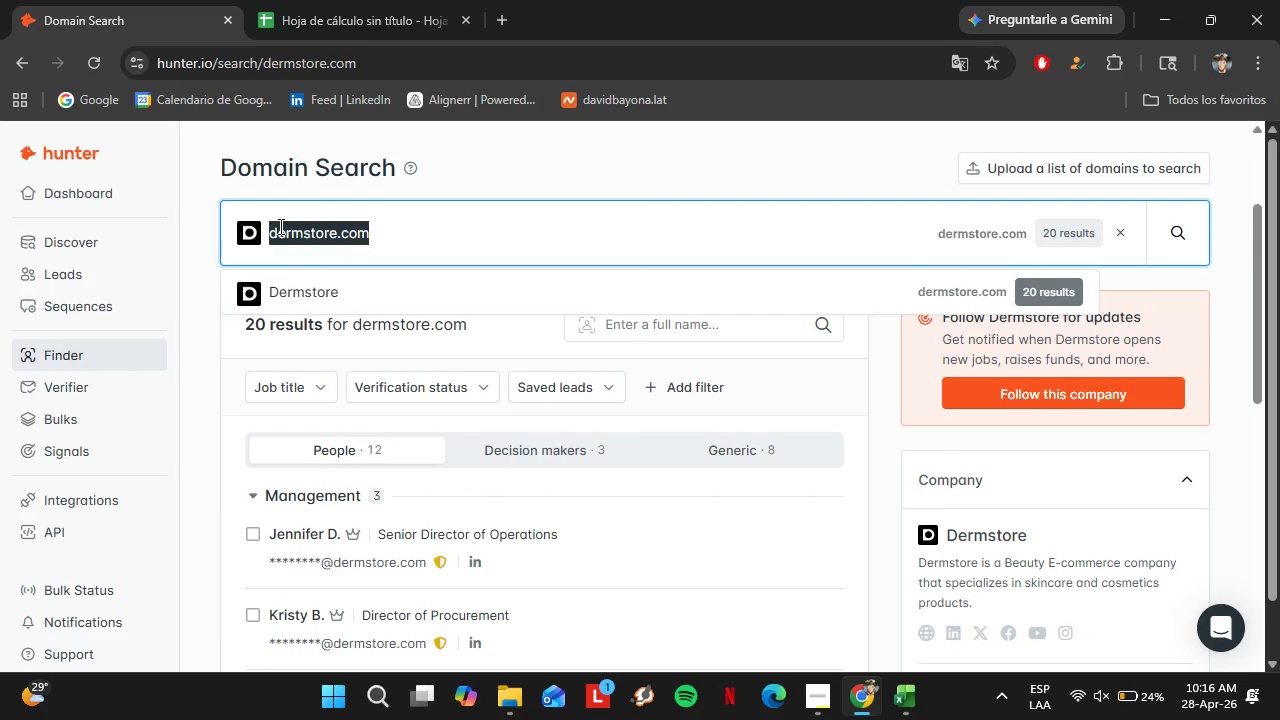 
type(skinfarm.com)
 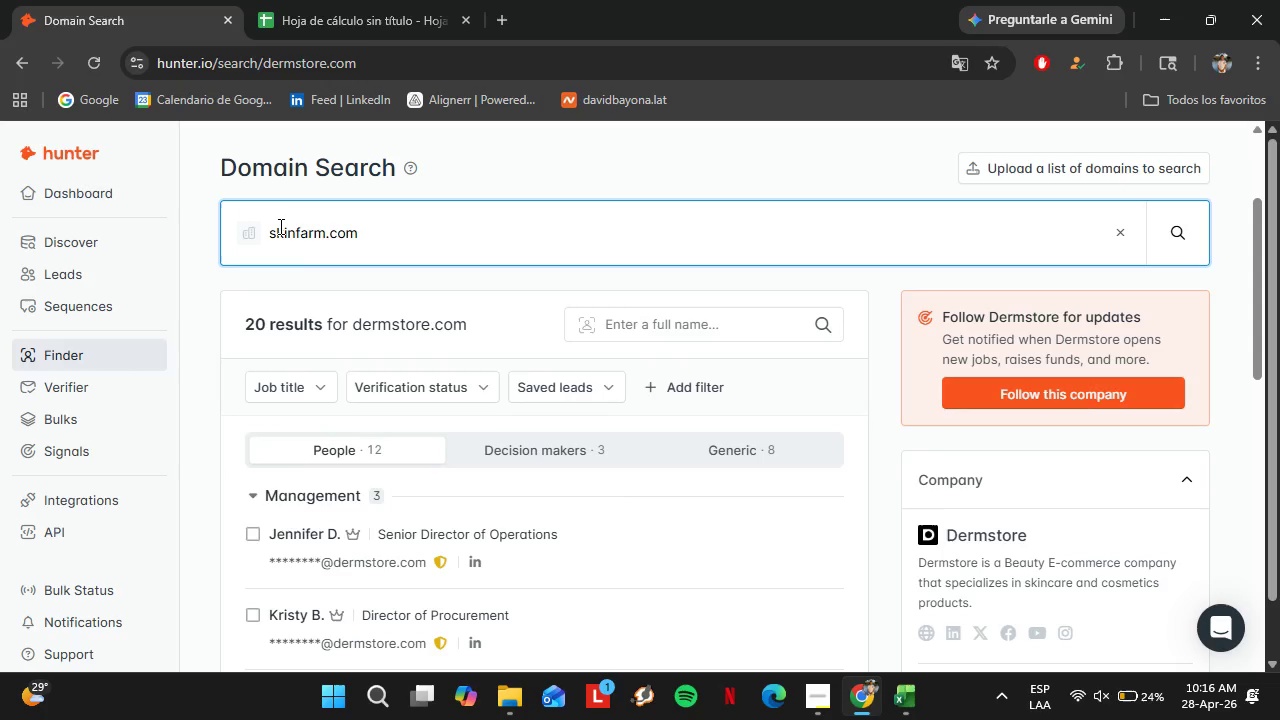 
key(Enter)
 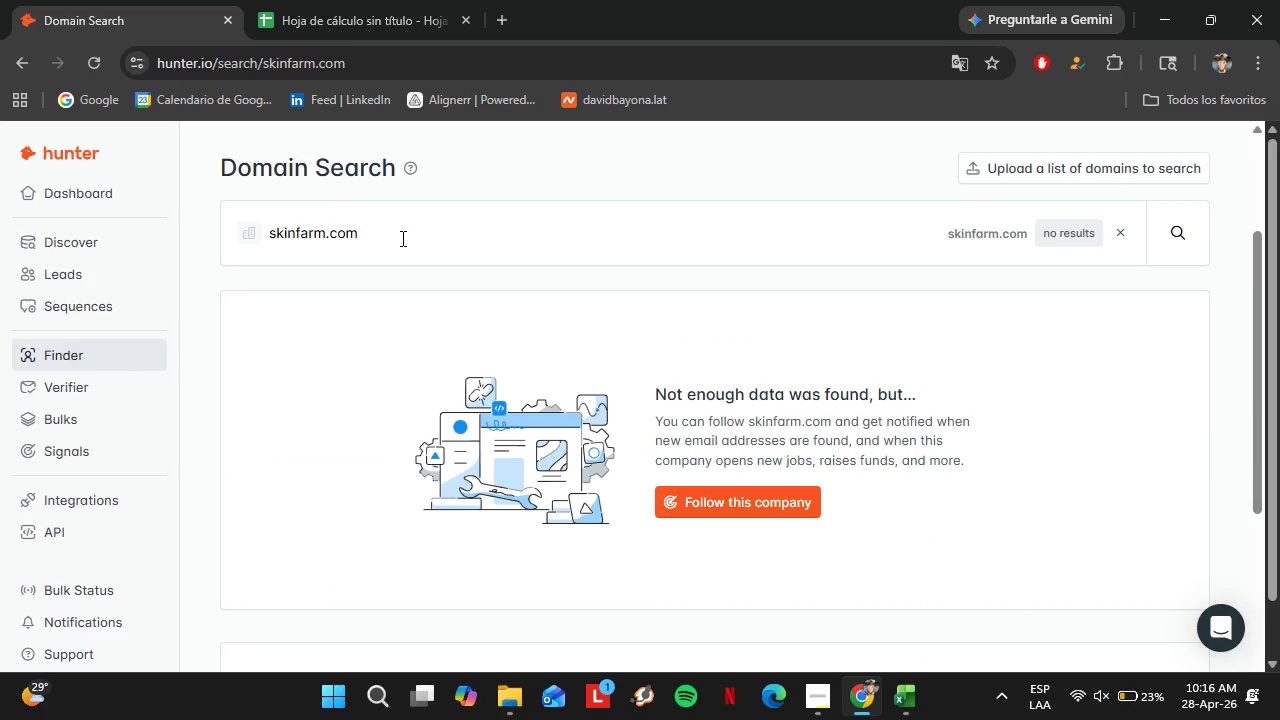 
left_click_drag(start_coordinate=[398, 233], to_coordinate=[227, 226])
 